 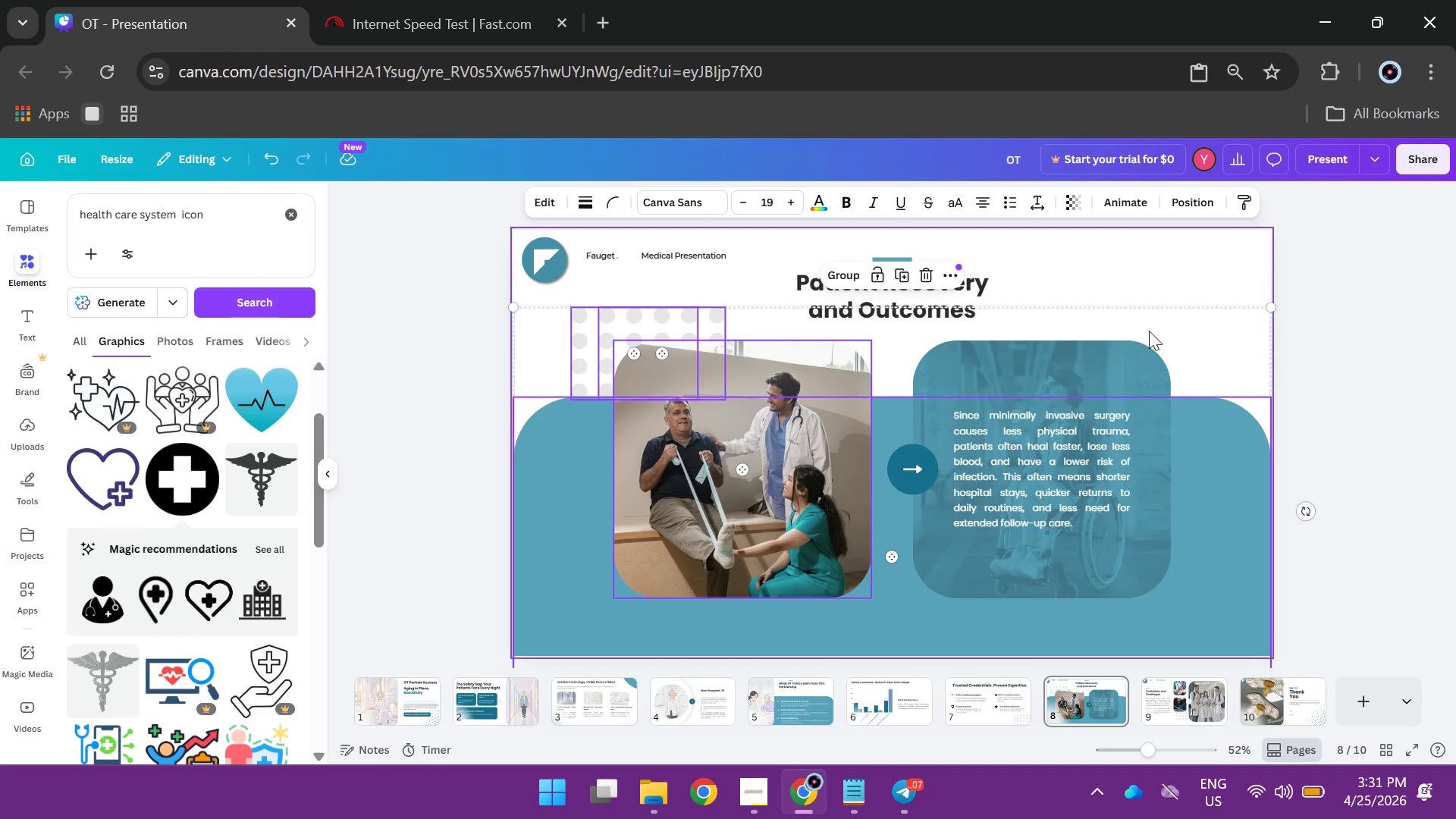 
left_click([1081, 388])
 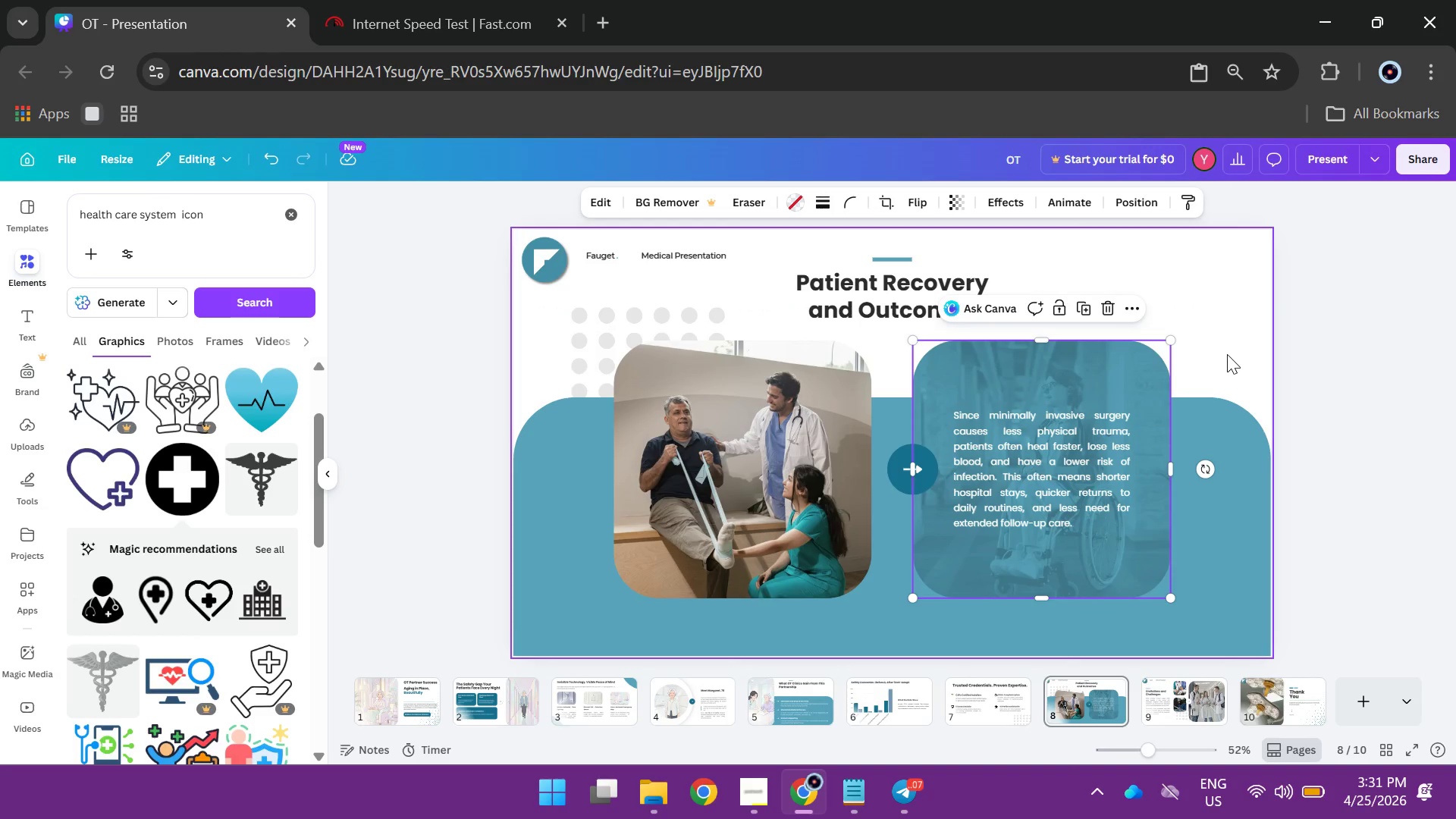 
left_click_drag(start_coordinate=[1227, 354], to_coordinate=[578, 422])
 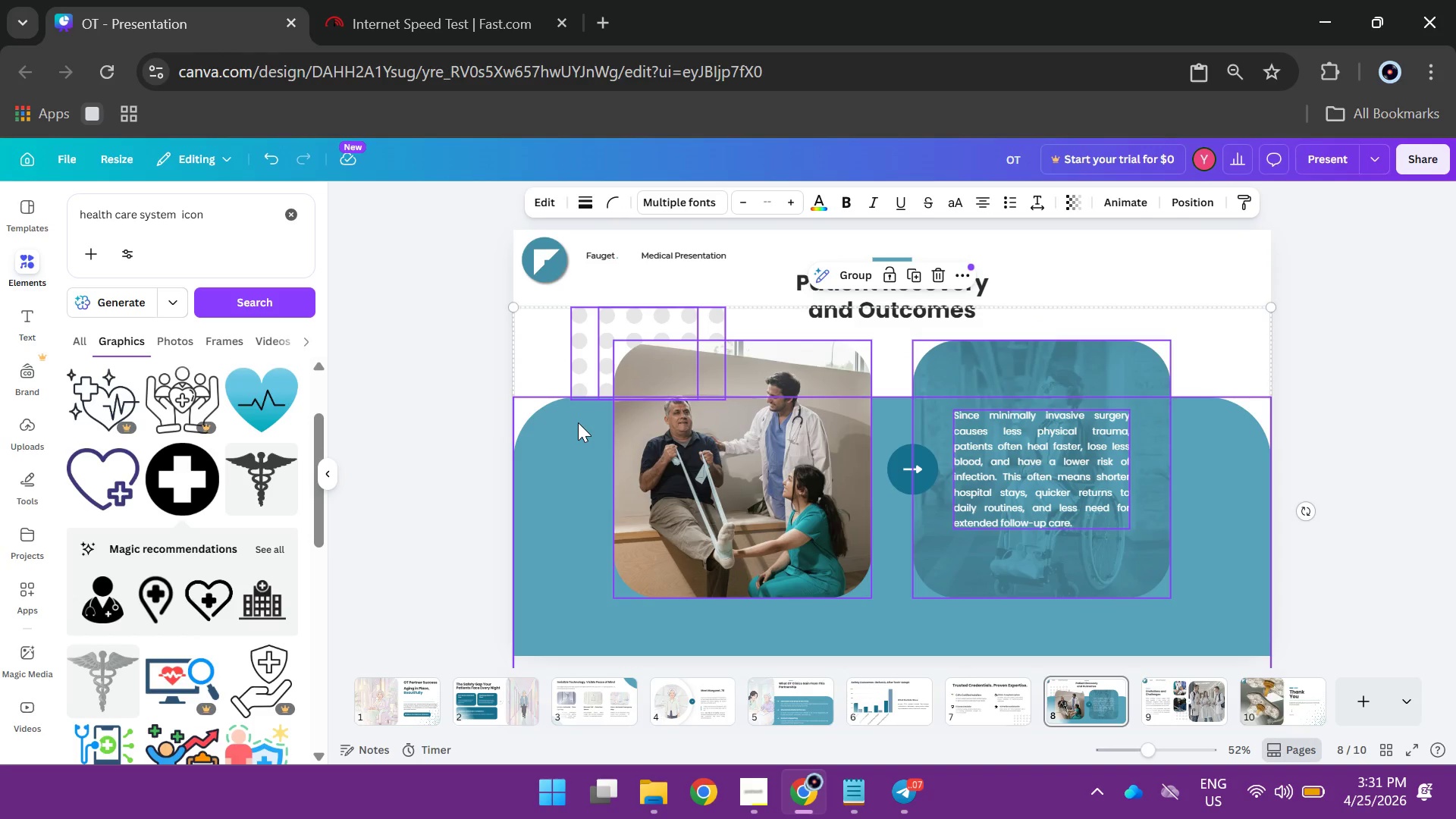 
key(Backspace)
 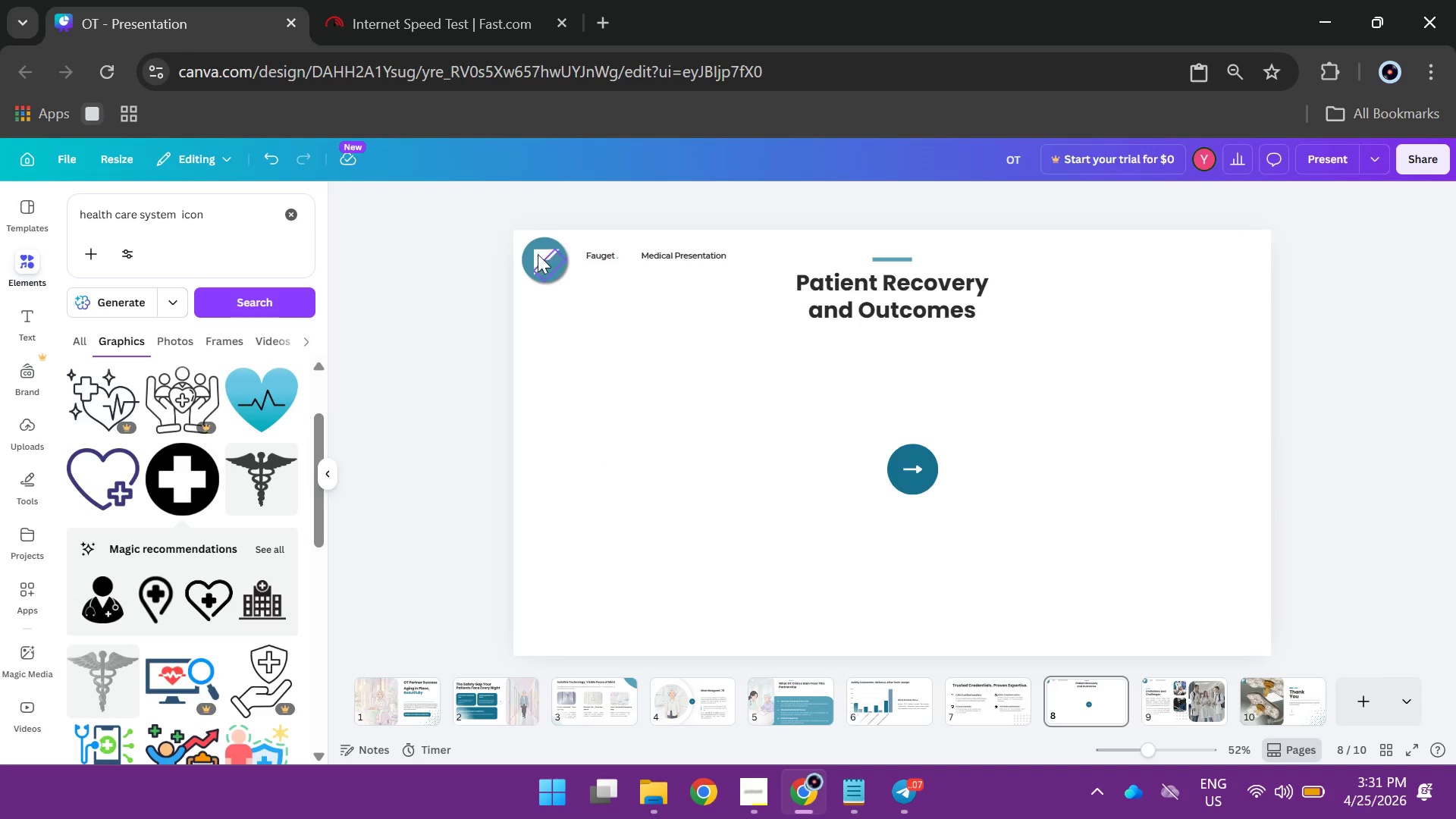 
left_click([514, 320])
 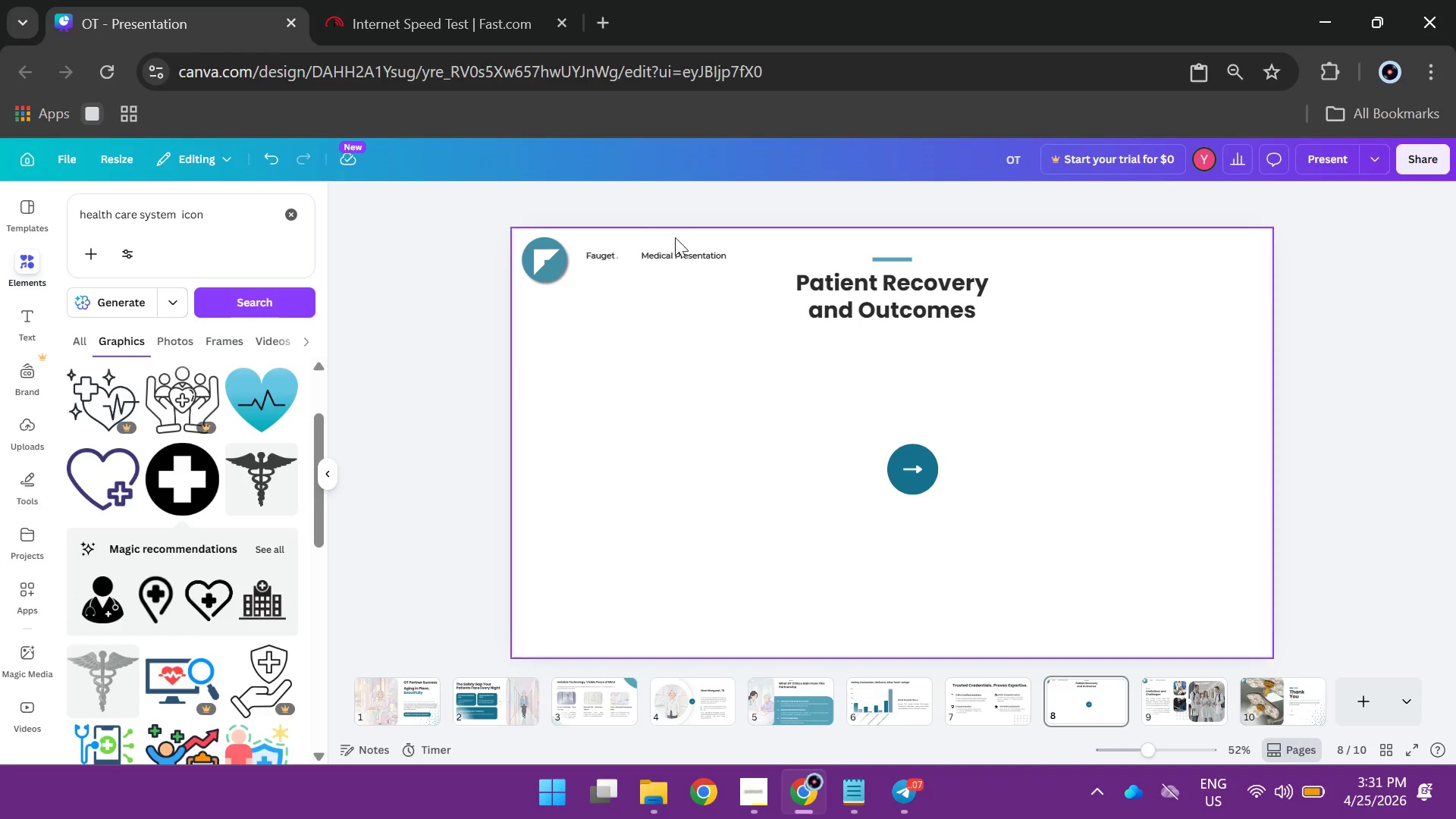 
left_click_drag(start_coordinate=[758, 248], to_coordinate=[446, 297])
 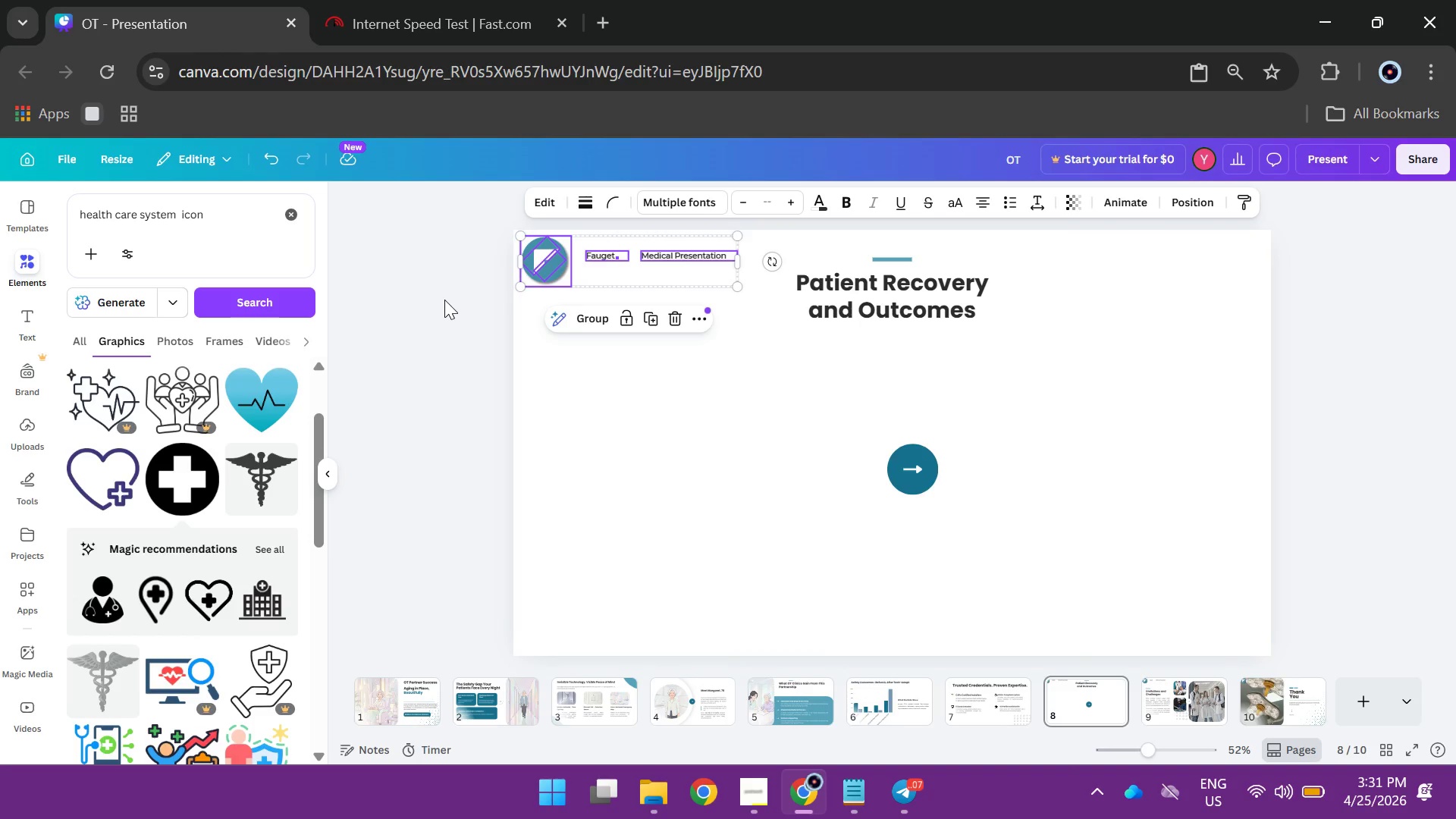 
key(Backspace)
 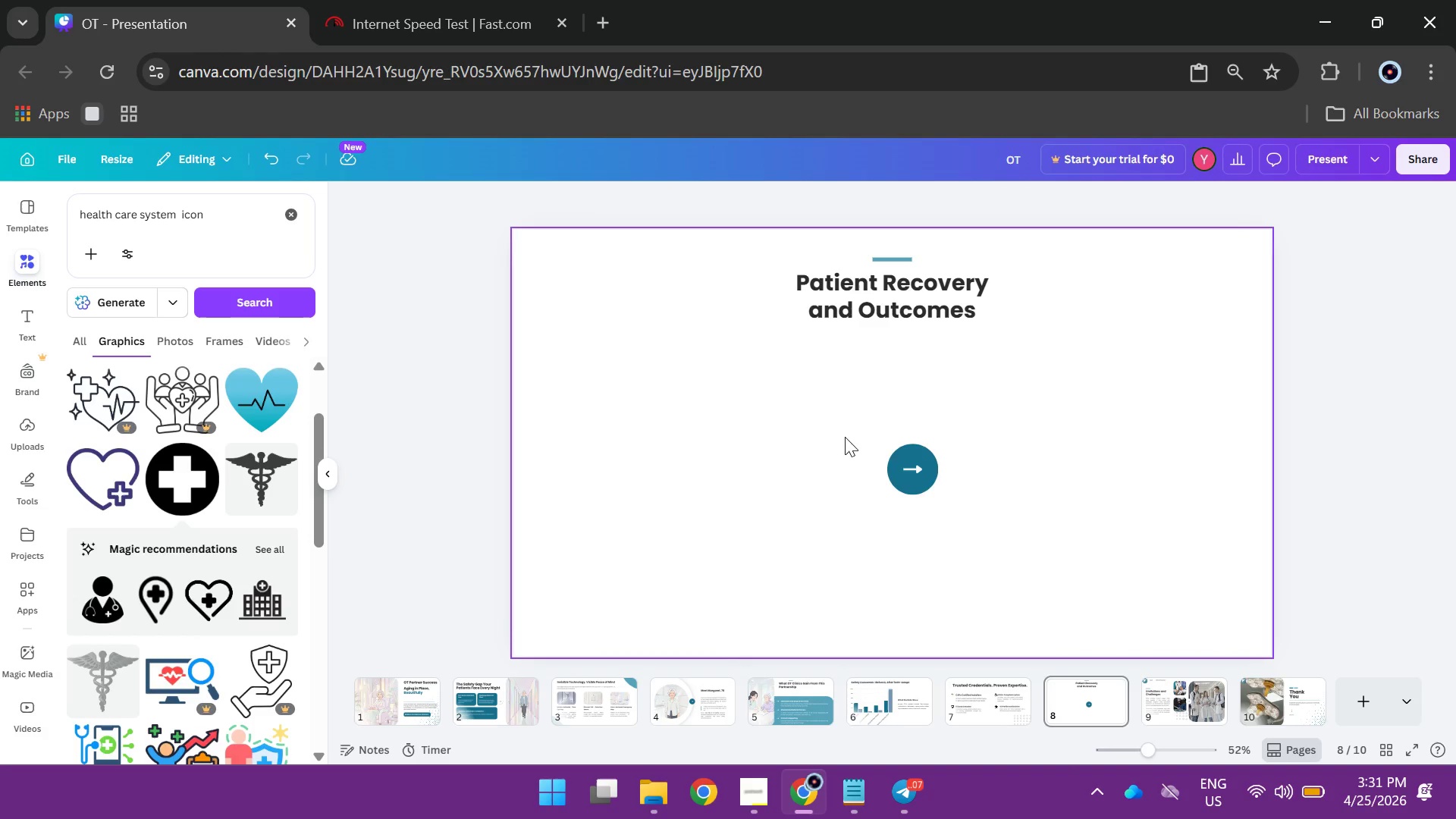 
left_click([905, 466])
 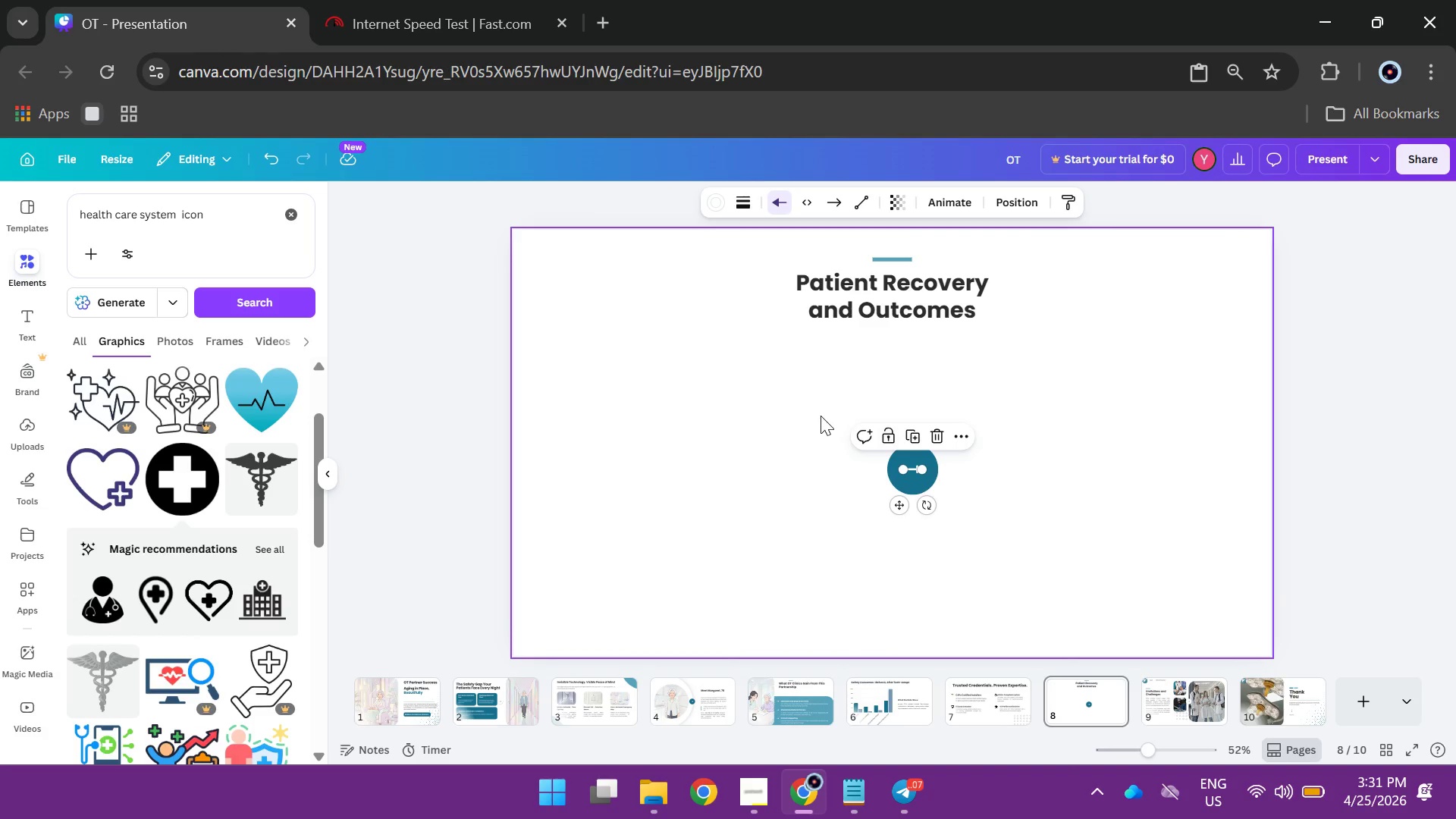 
left_click([821, 415])
 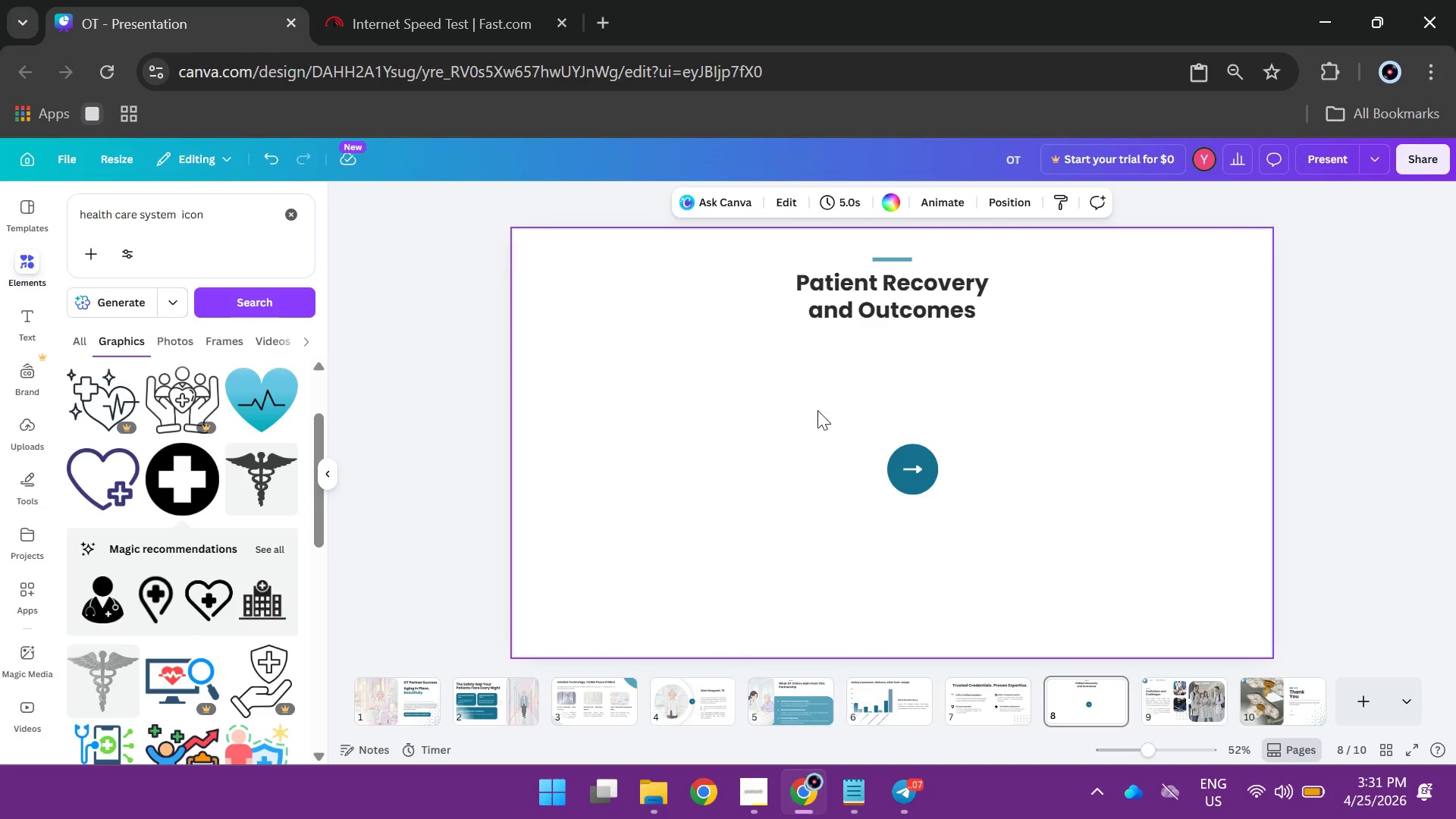 
left_click_drag(start_coordinate=[795, 395], to_coordinate=[957, 516])
 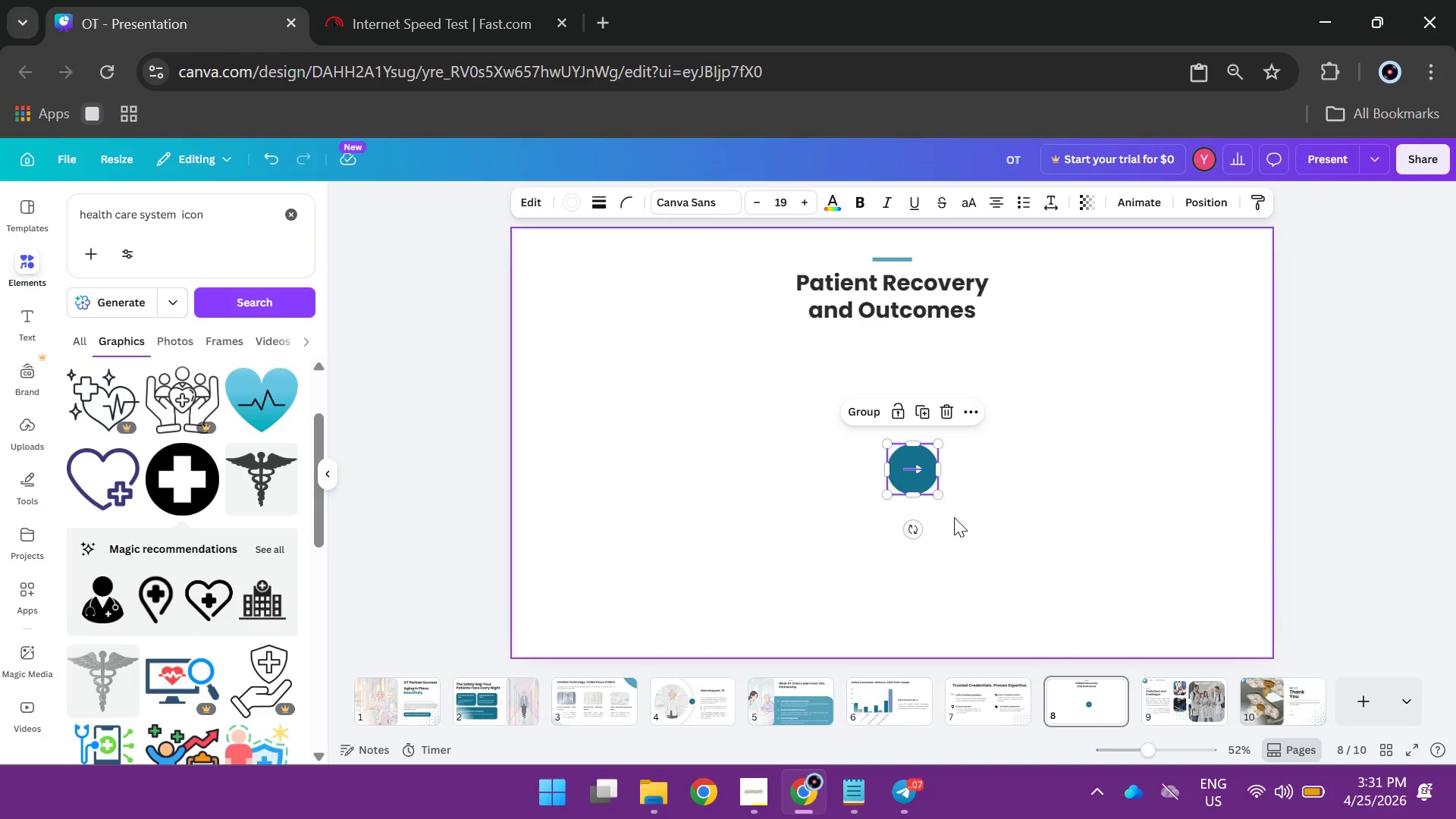 
key(Backspace)
 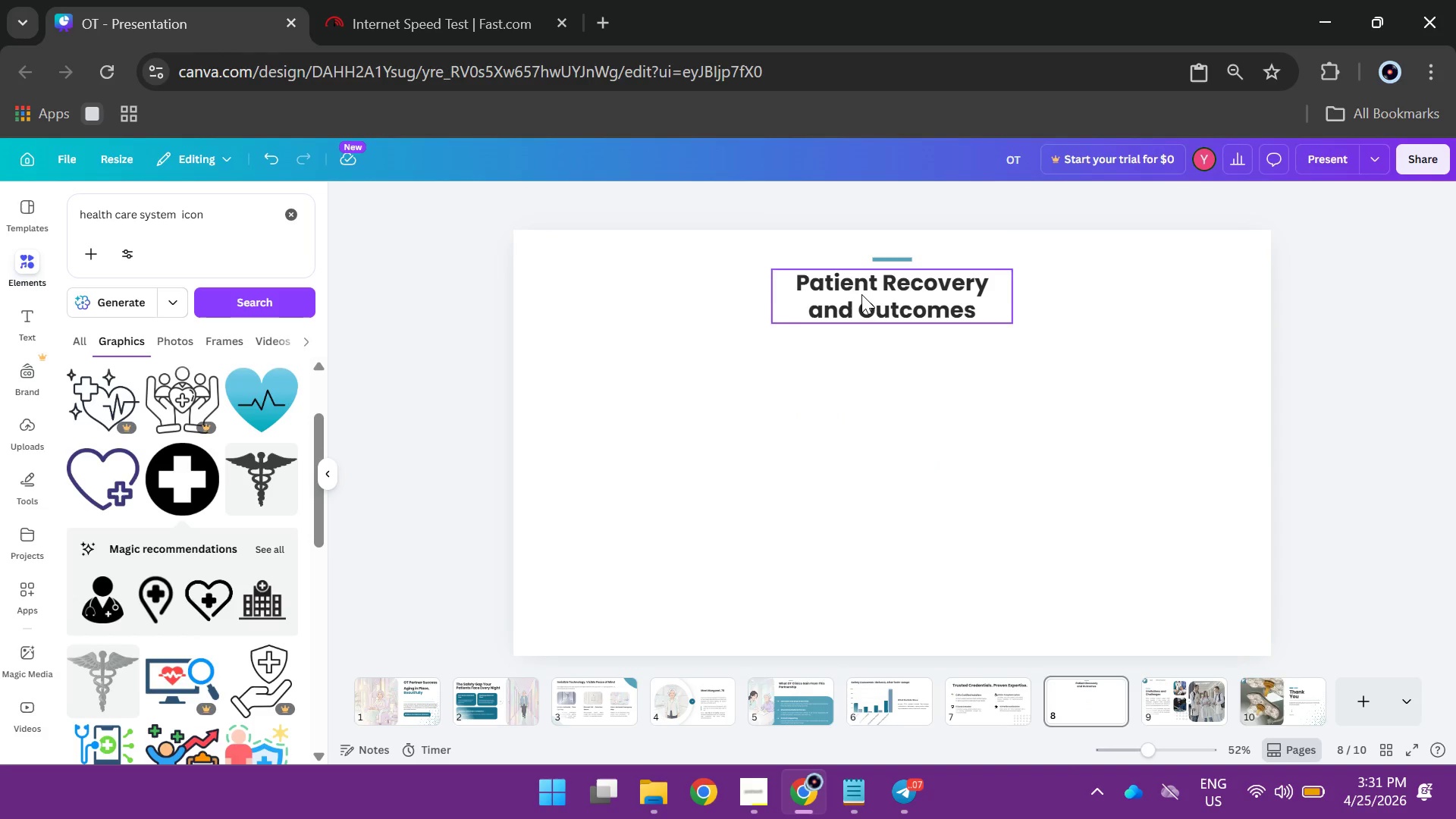 
double_click([861, 294])
 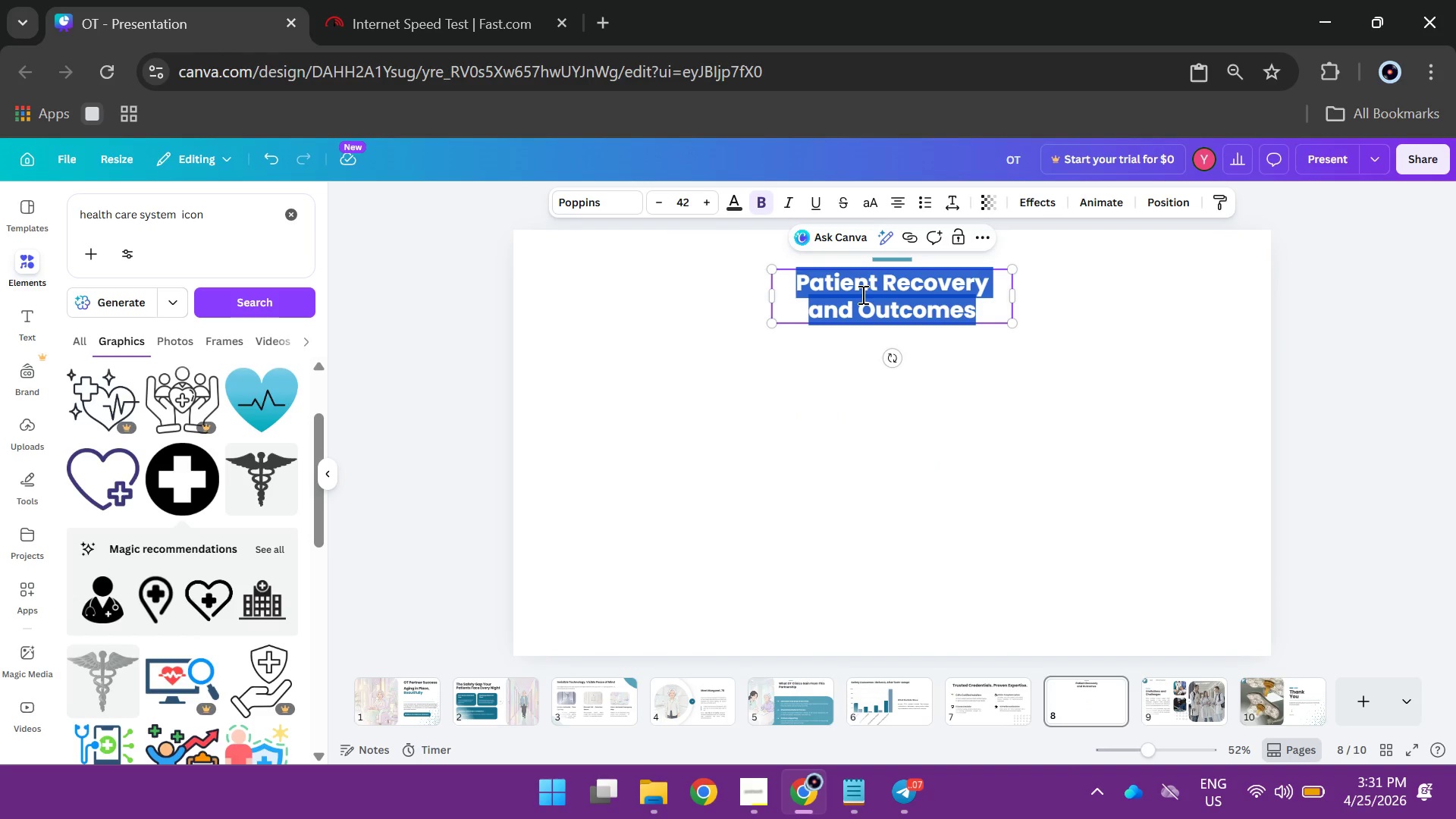 
type(Three Ways to Partner)
 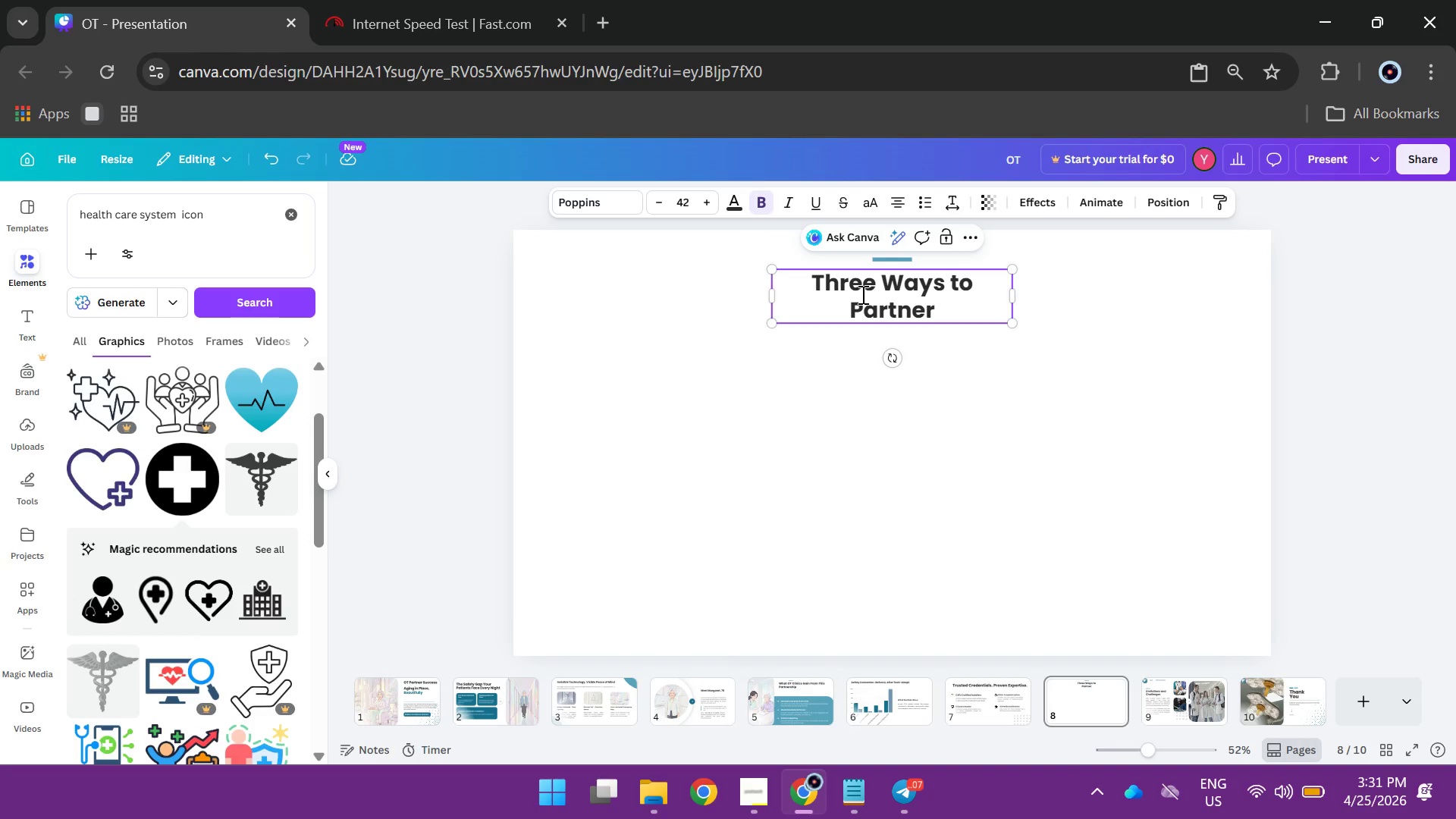 
wait(7.78)
 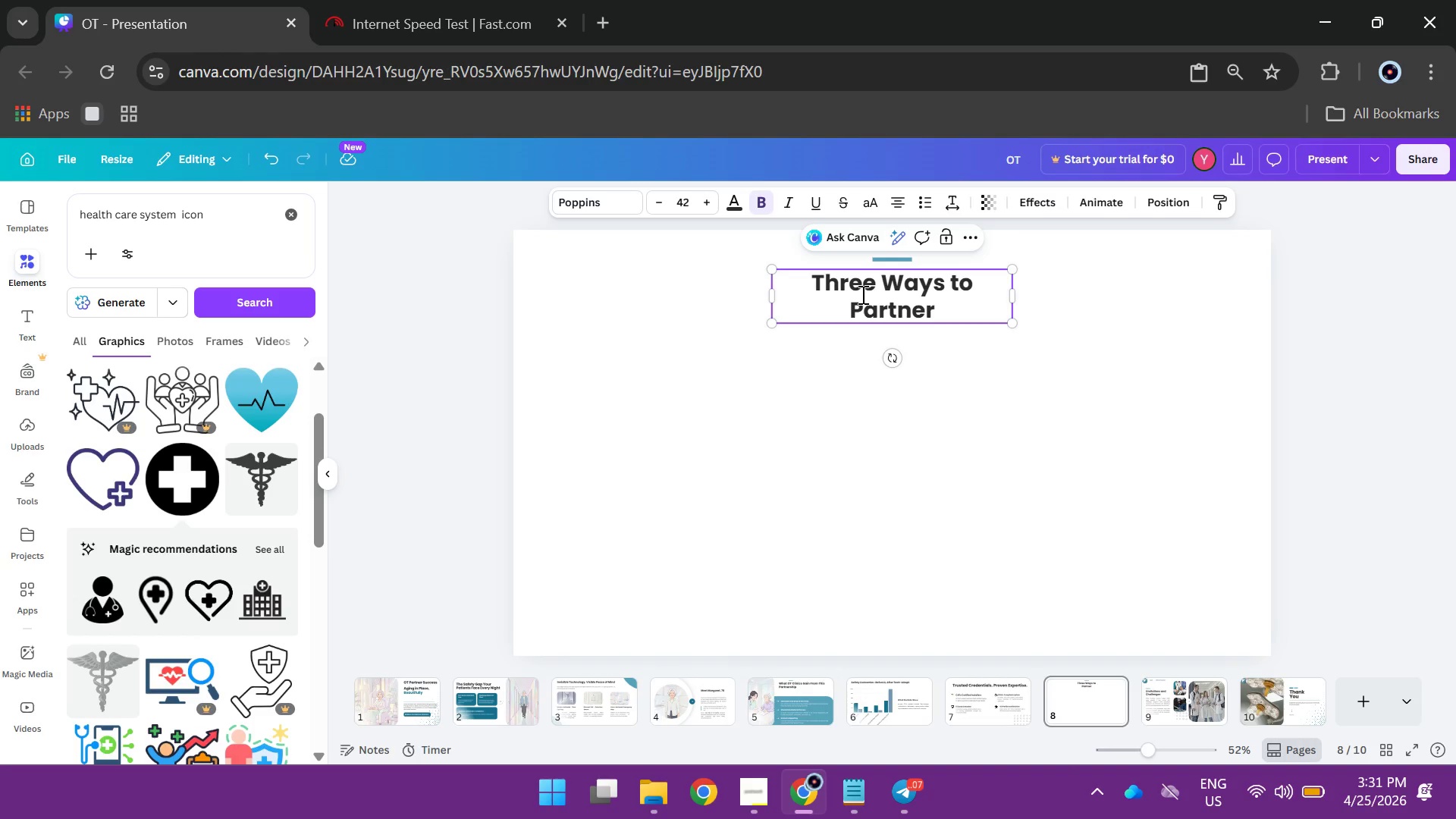 
left_click_drag(start_coordinate=[1015, 292], to_coordinate=[1109, 289])
 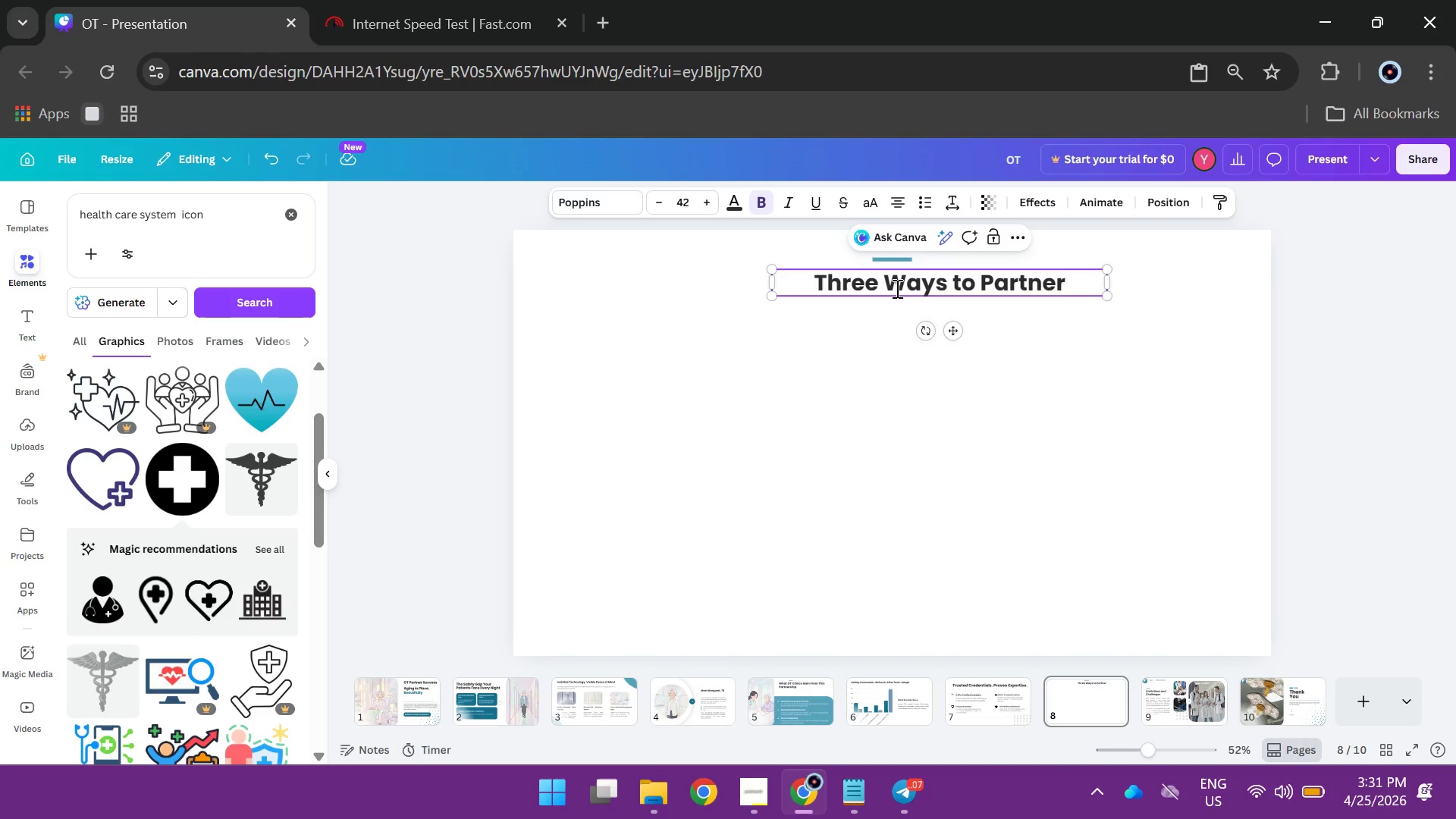 
left_click([896, 288])
 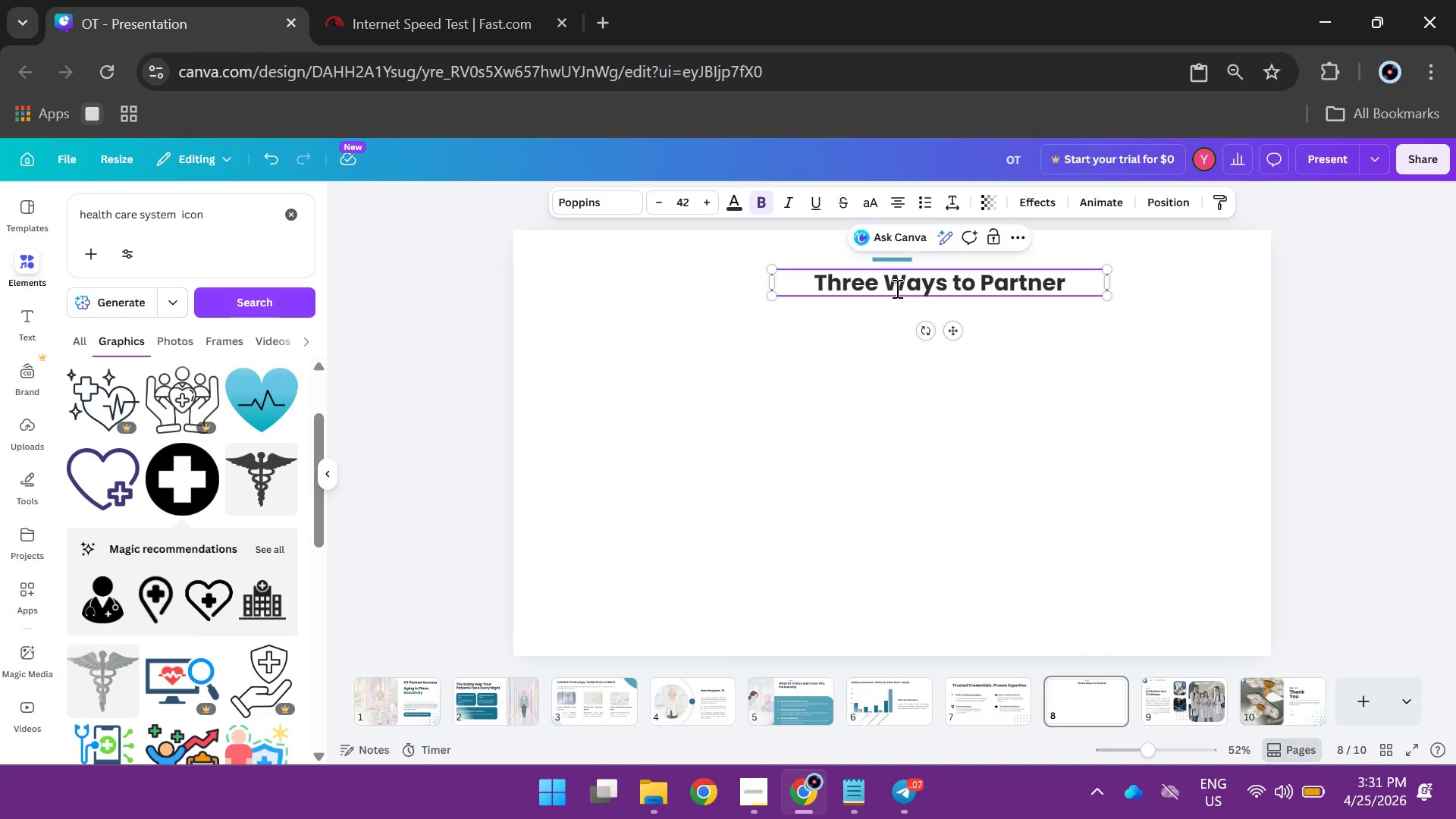 
key(Control+A)
 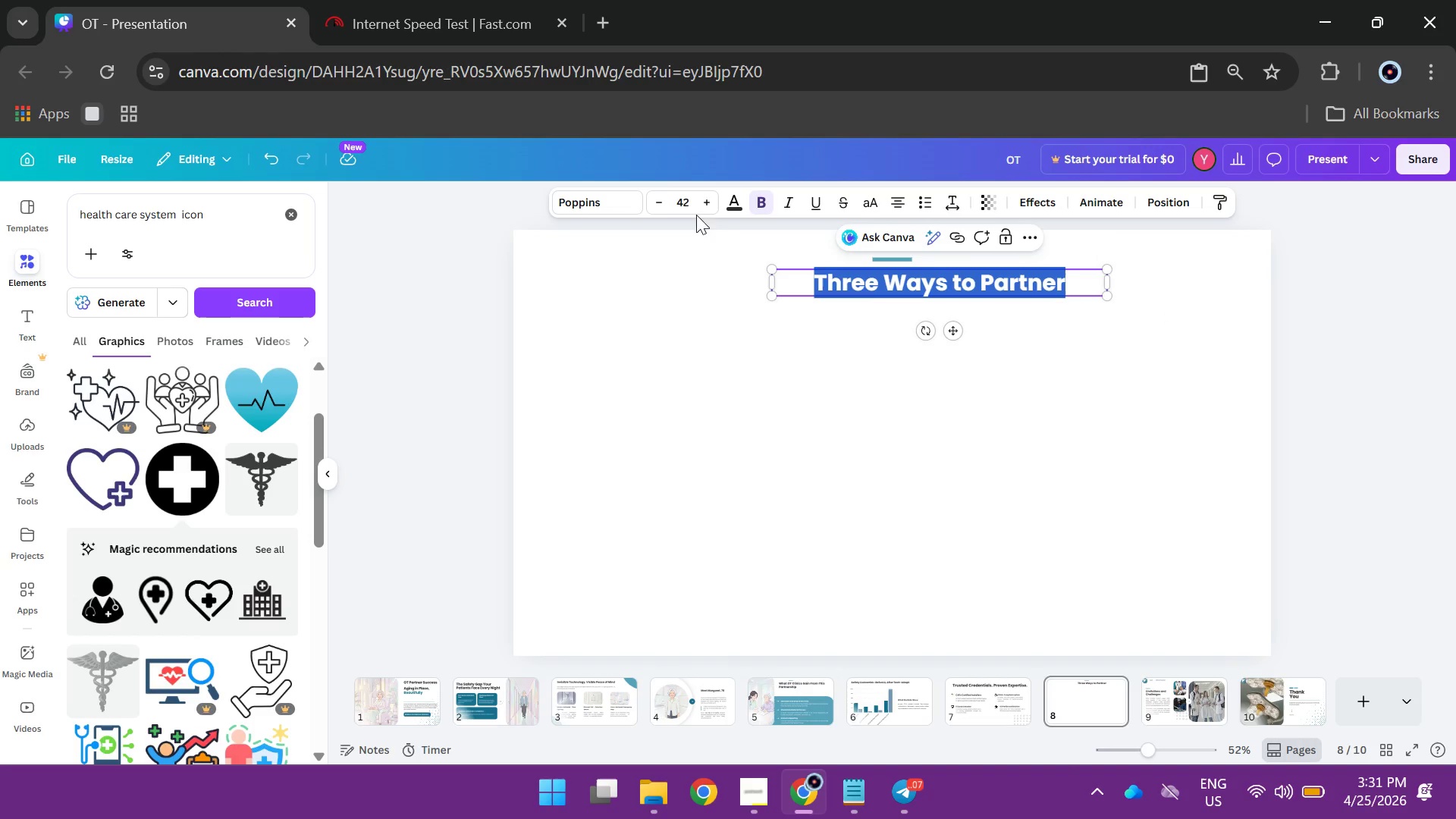 
left_click([679, 205])
 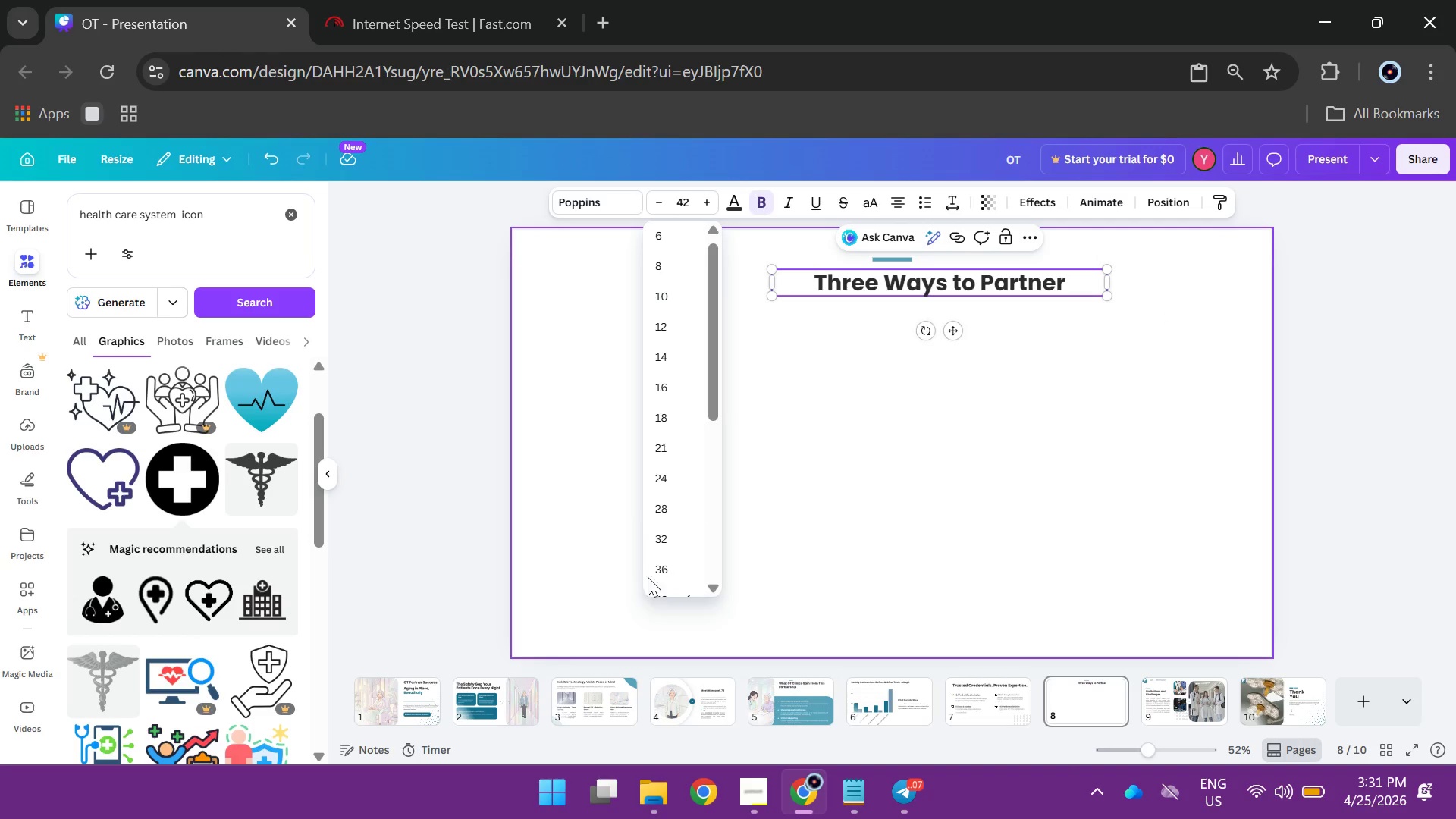 
scroll: coordinate [686, 535], scroll_direction: down, amount: 3.0
 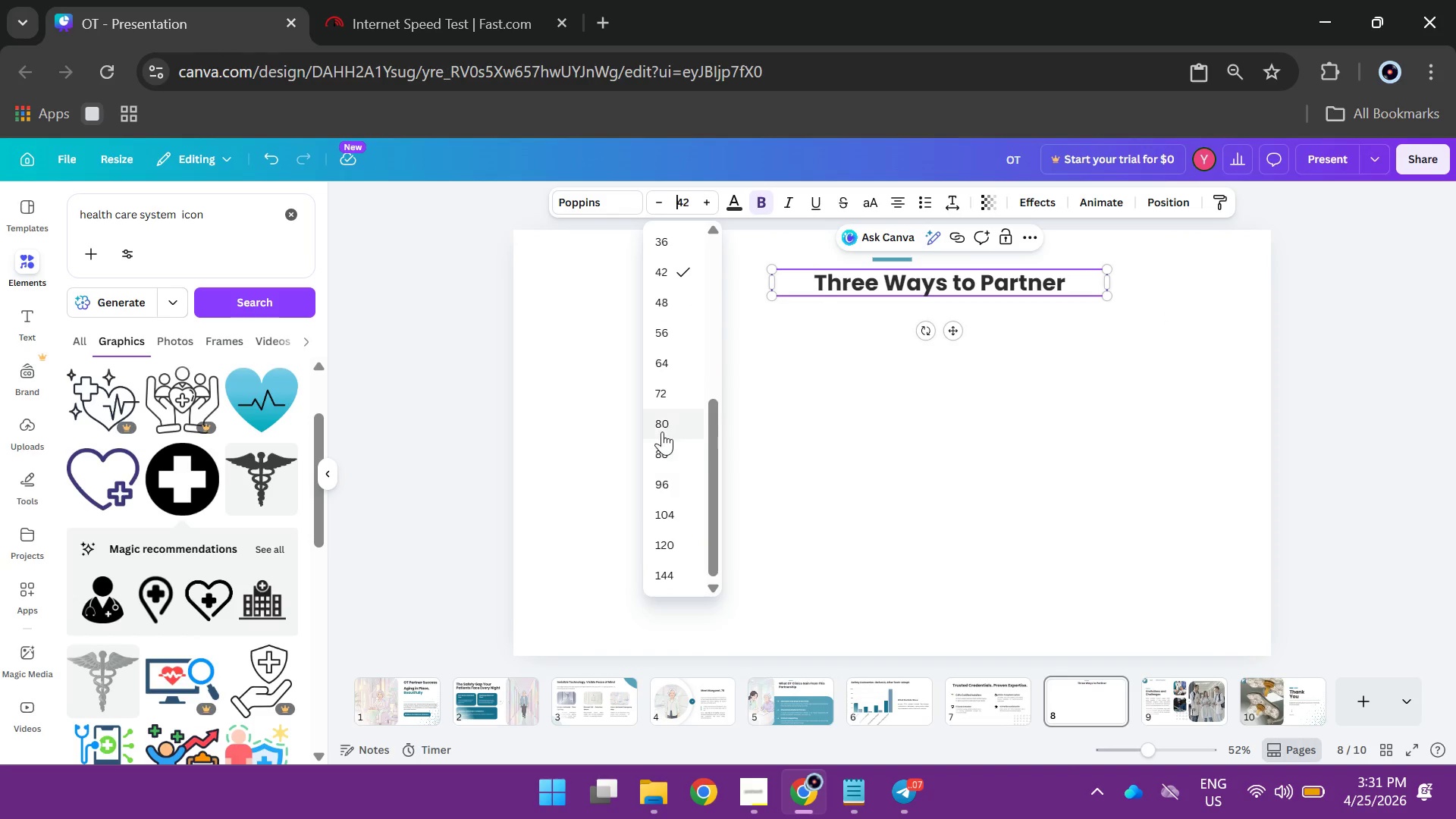 
left_click([662, 428])
 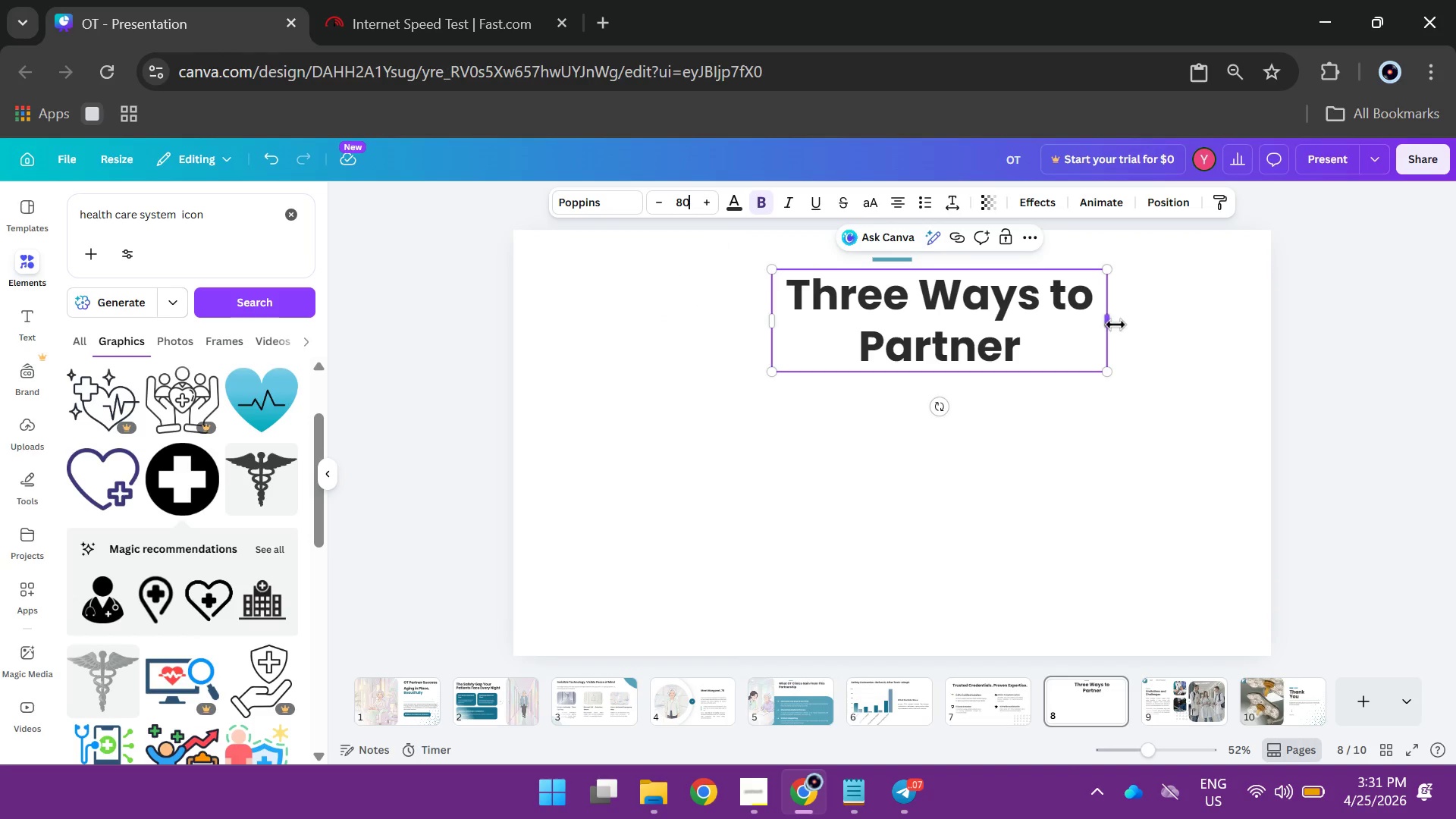 
left_click_drag(start_coordinate=[1112, 320], to_coordinate=[1298, 318])
 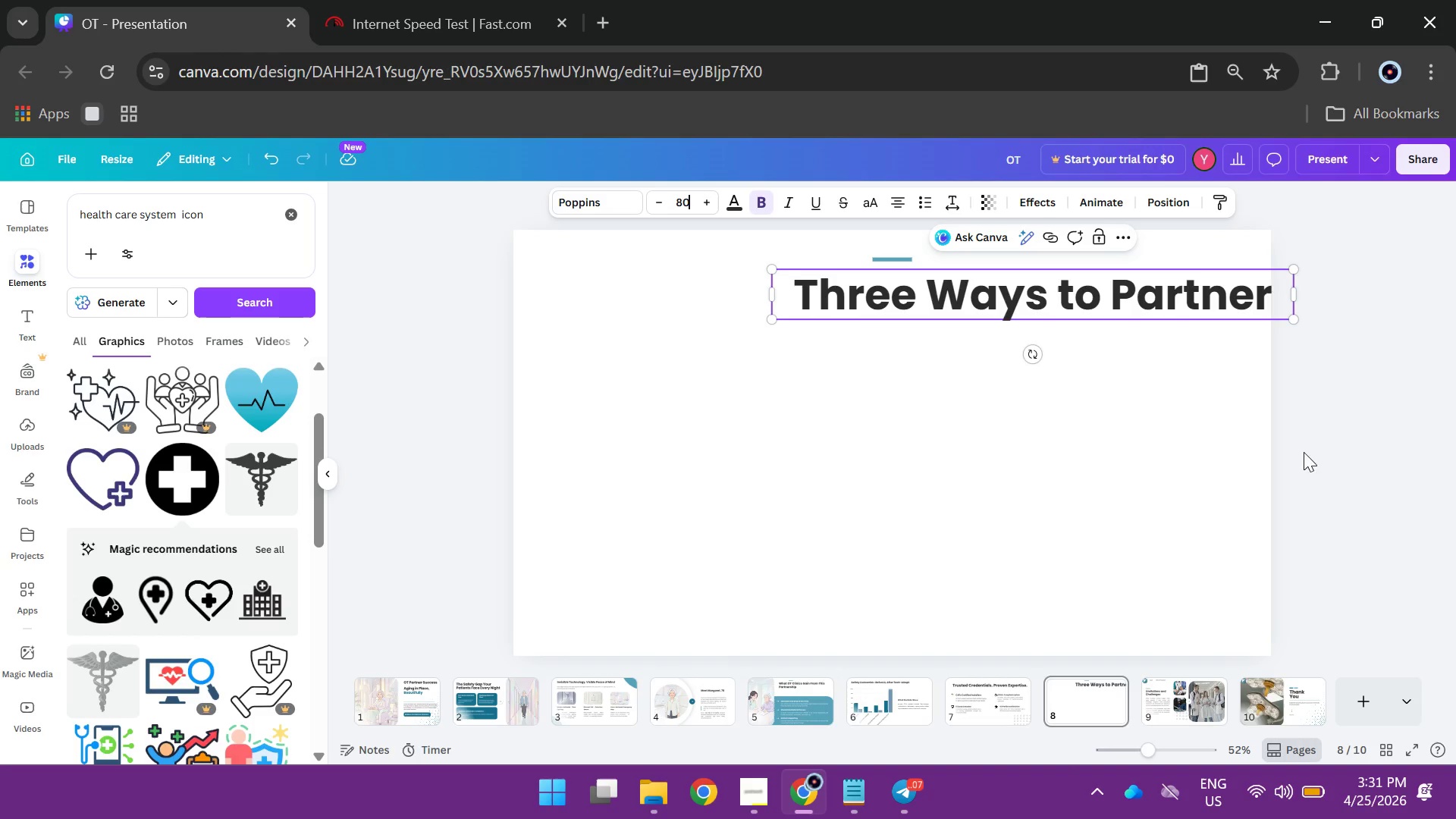 
left_click([1395, 447])
 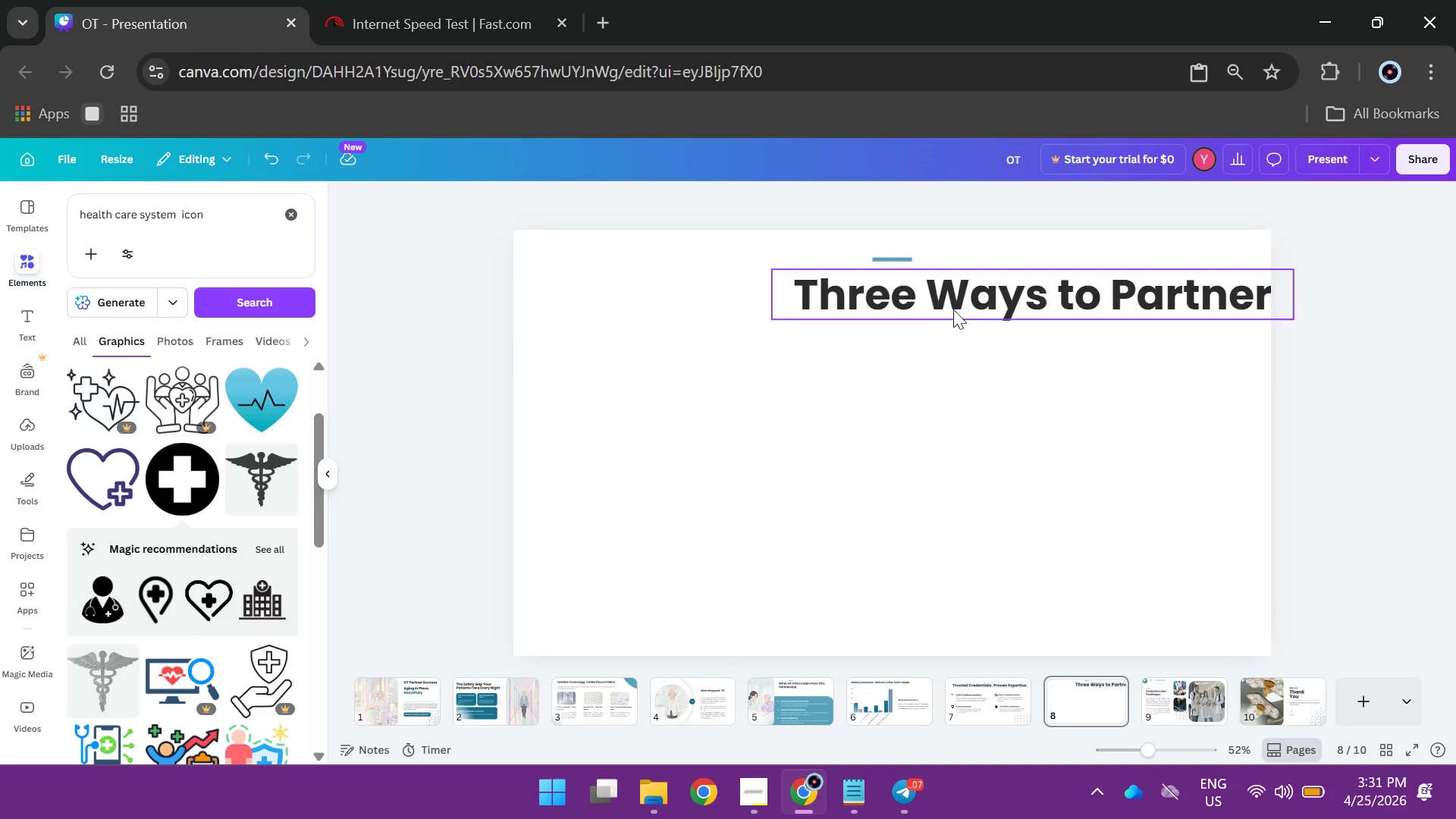 
left_click_drag(start_coordinate=[953, 306], to_coordinate=[742, 312])
 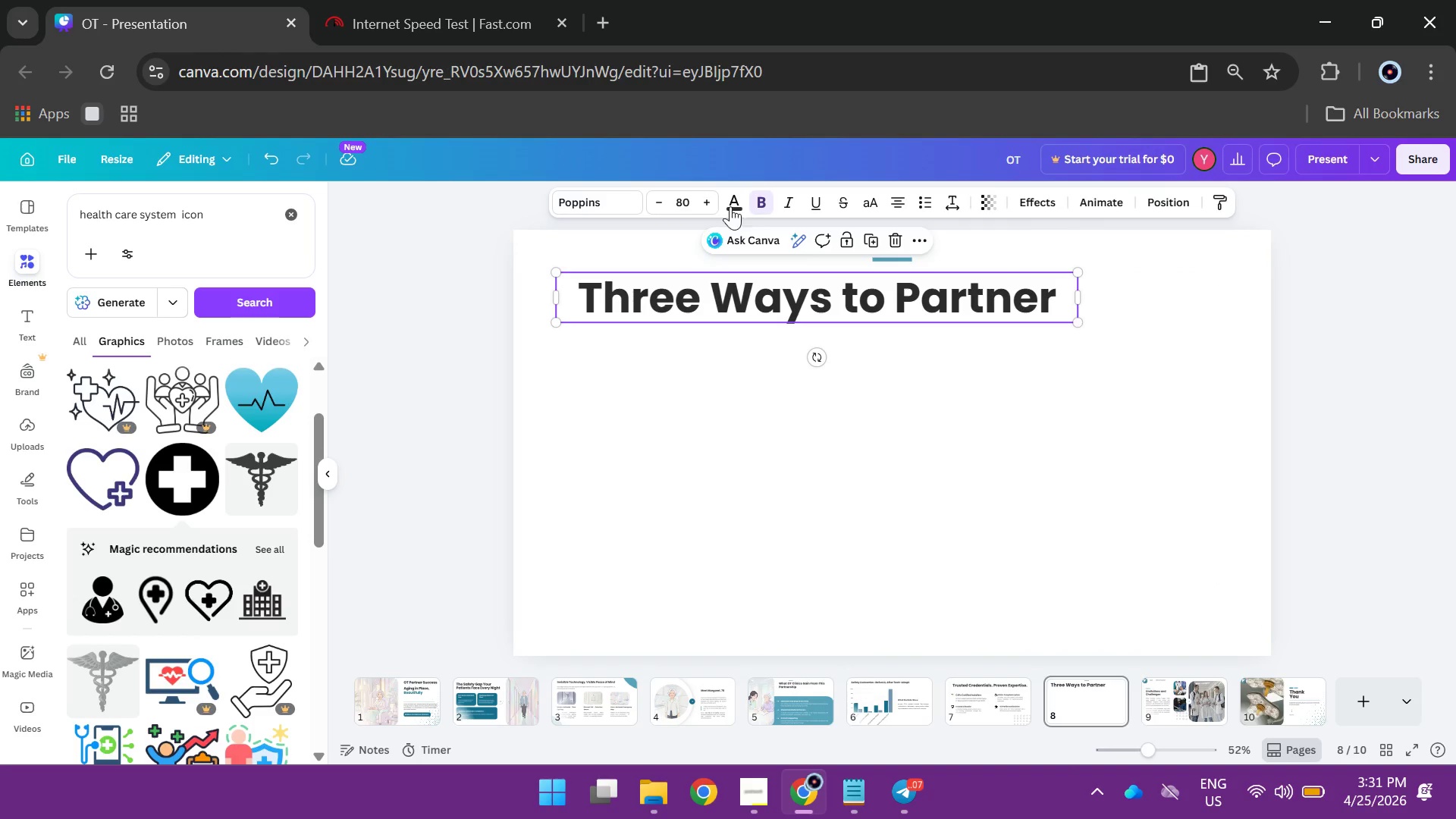 
left_click([683, 196])
 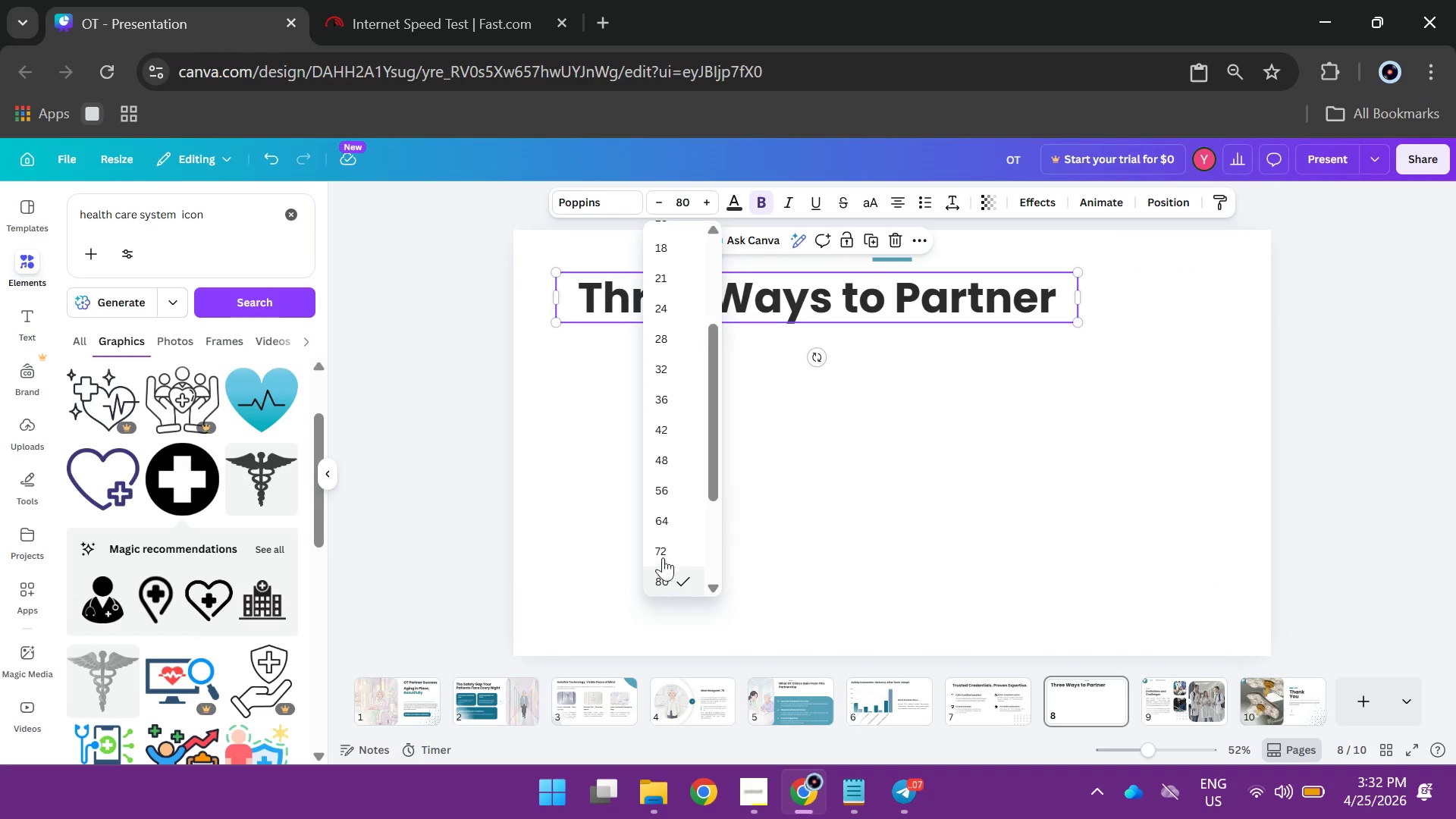 
left_click([660, 548])
 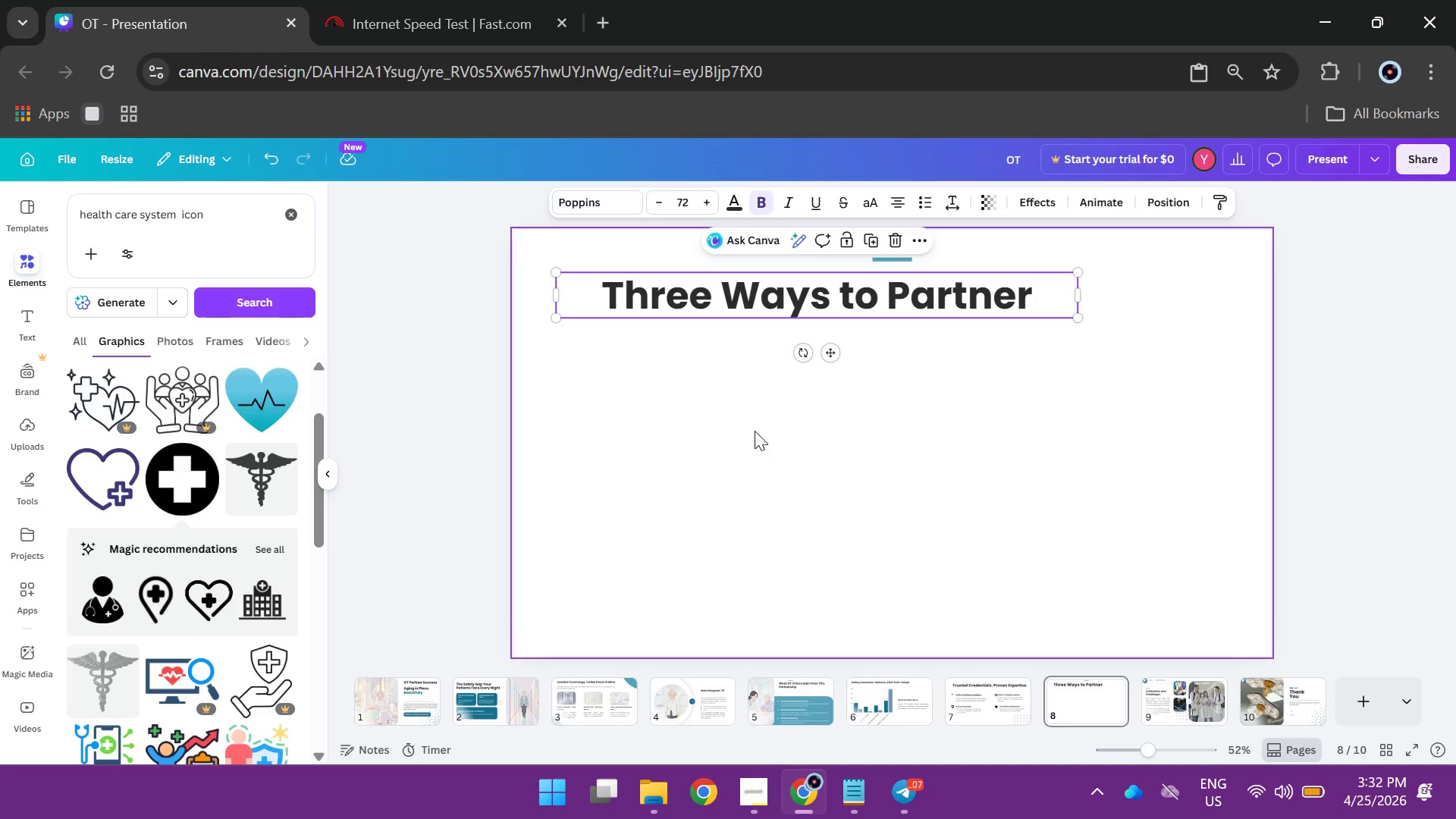 
wait(7.17)
 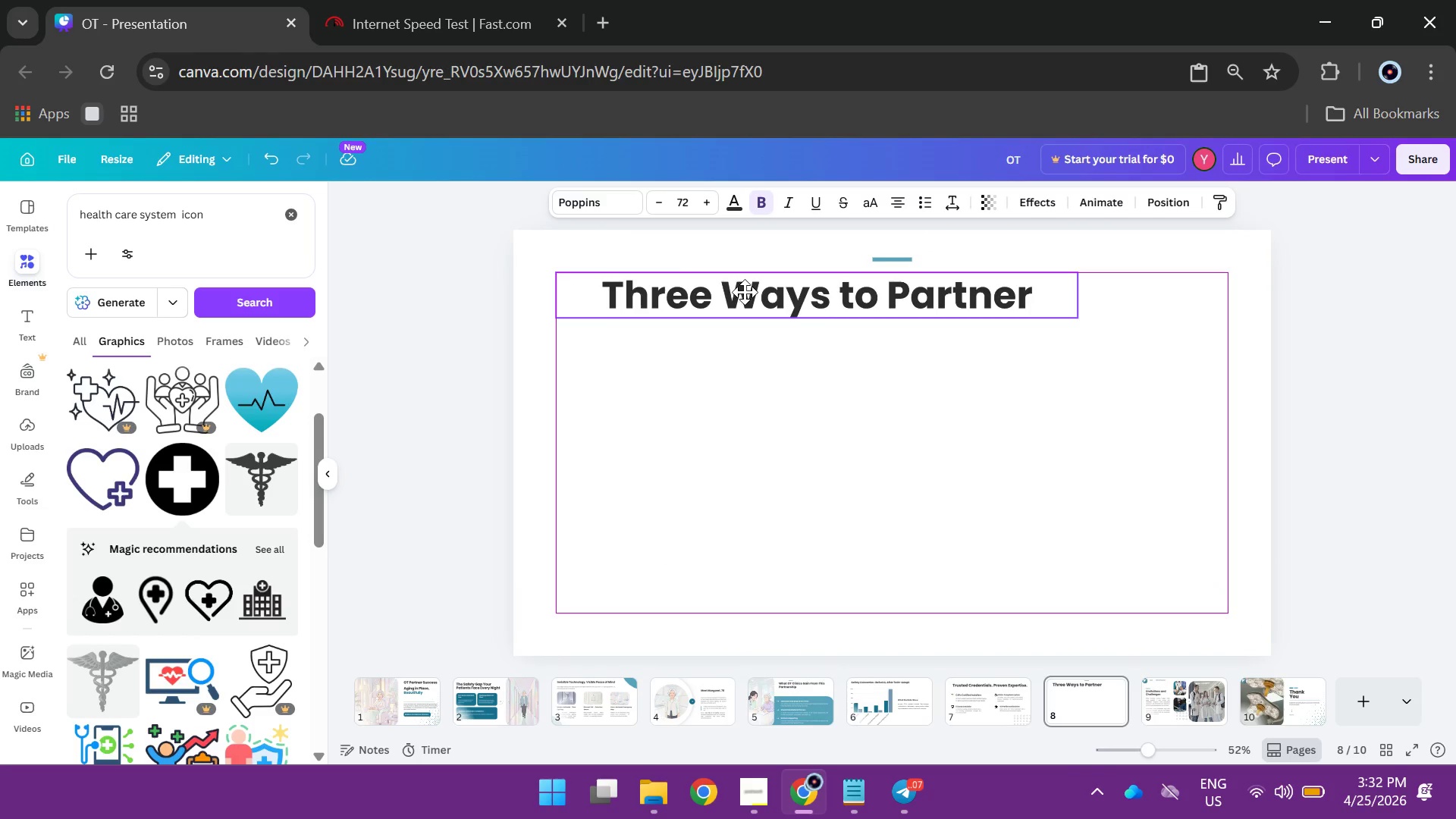 
hold_key(key=AltLeft, duration=1.09)
left_click_drag(start_coordinate=[736, 304], to_coordinate=[714, 380])
 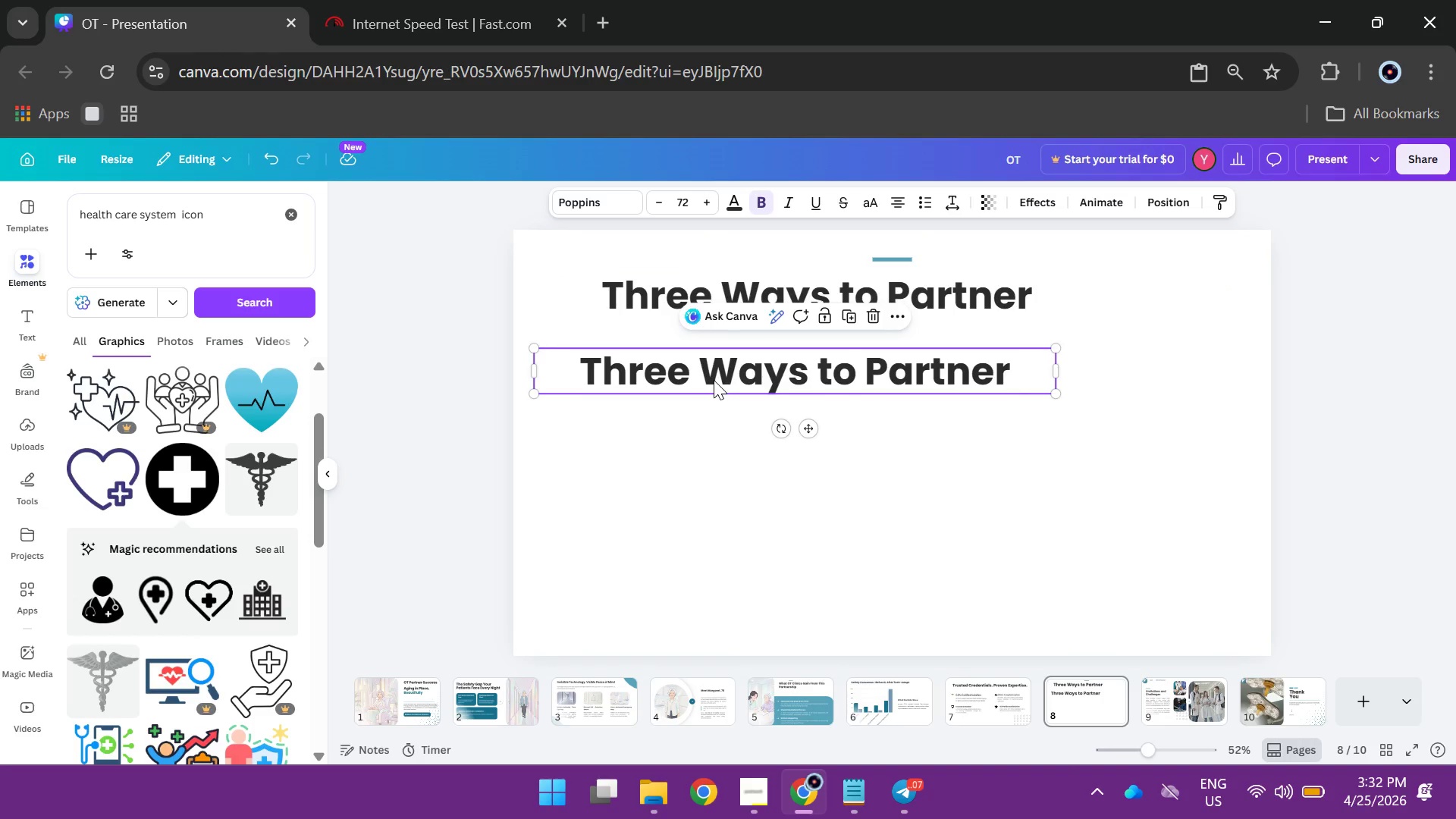 
double_click([714, 380])
 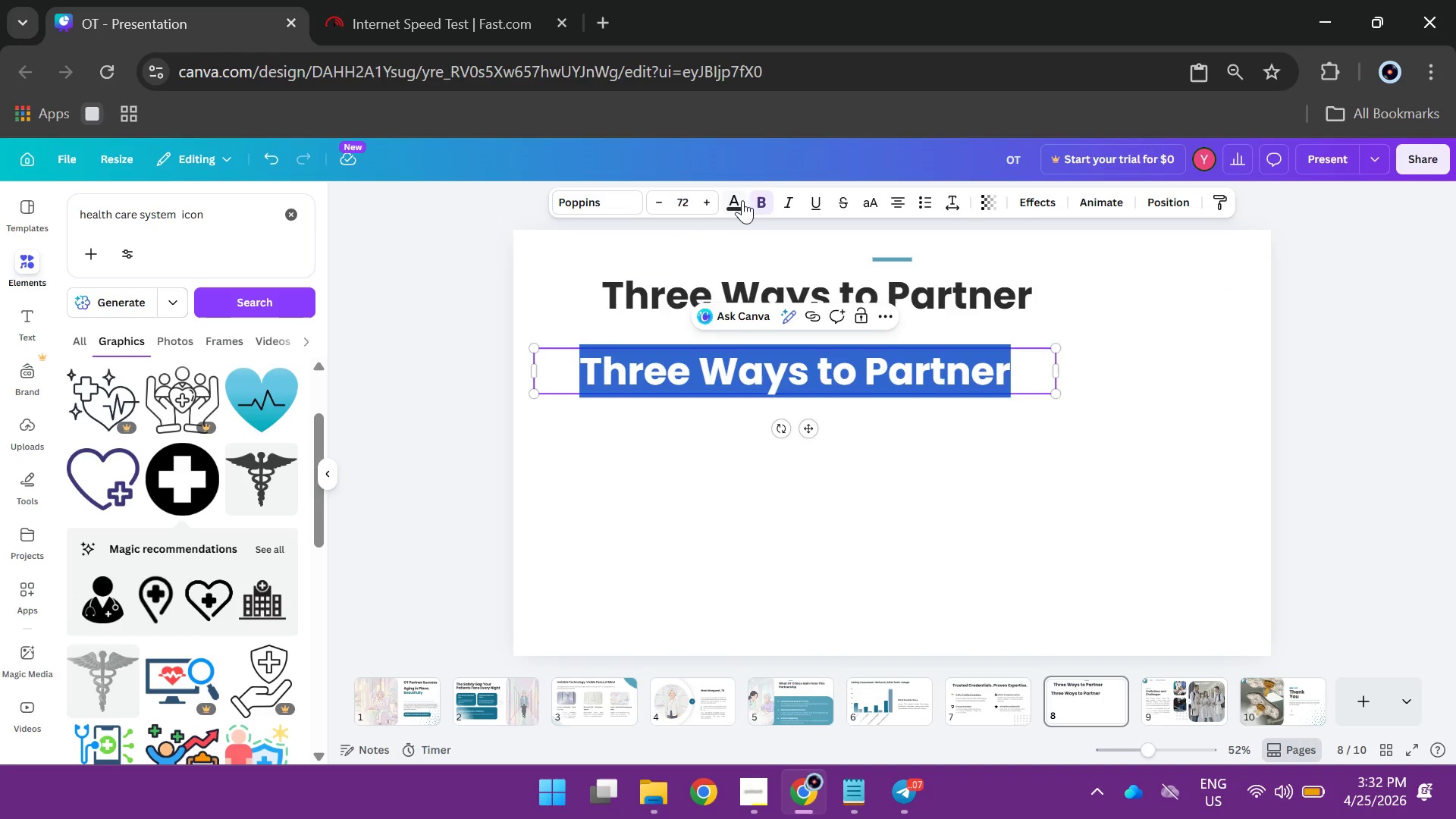 
left_click([756, 196])
 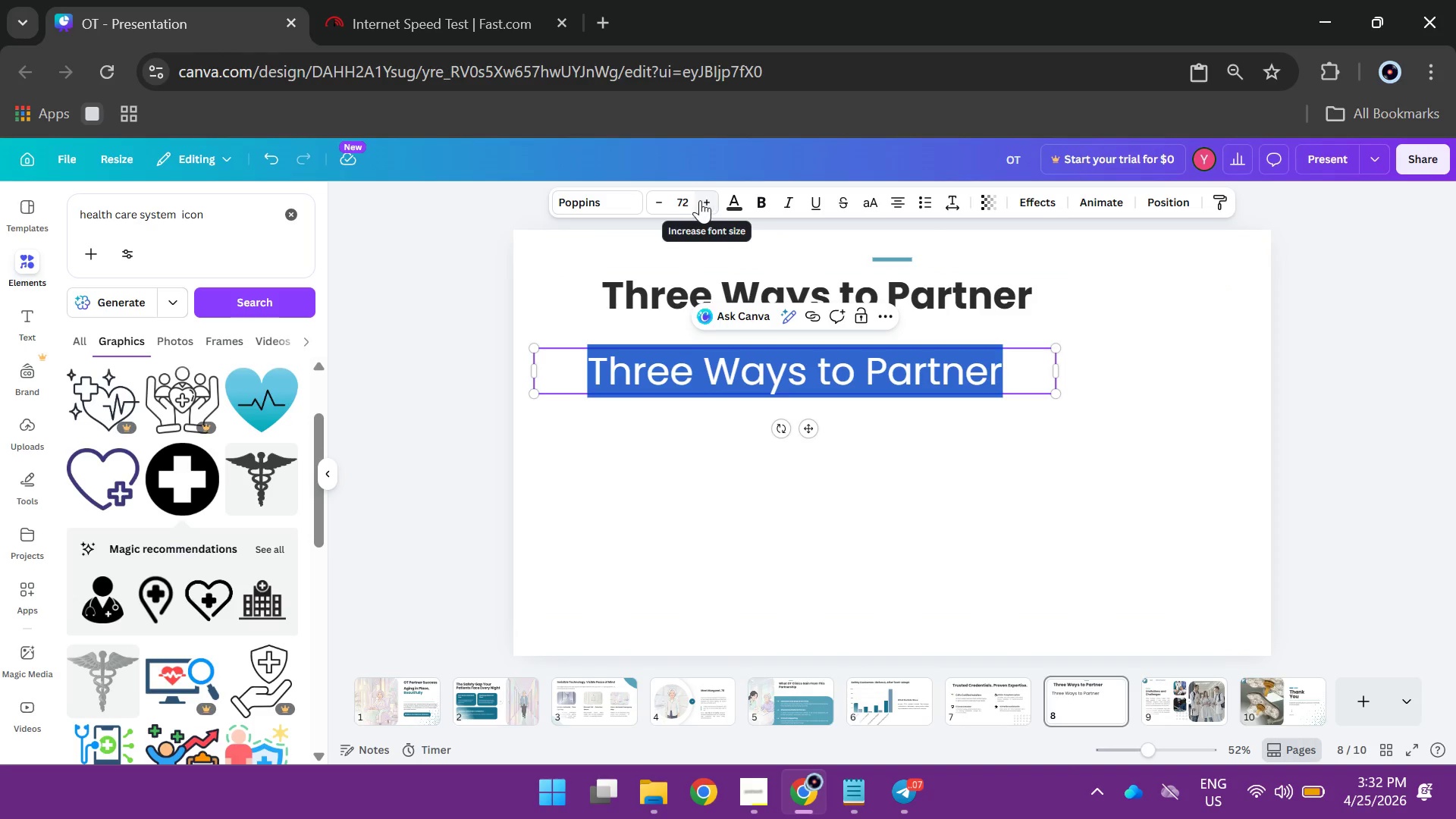 
left_click([687, 201])
 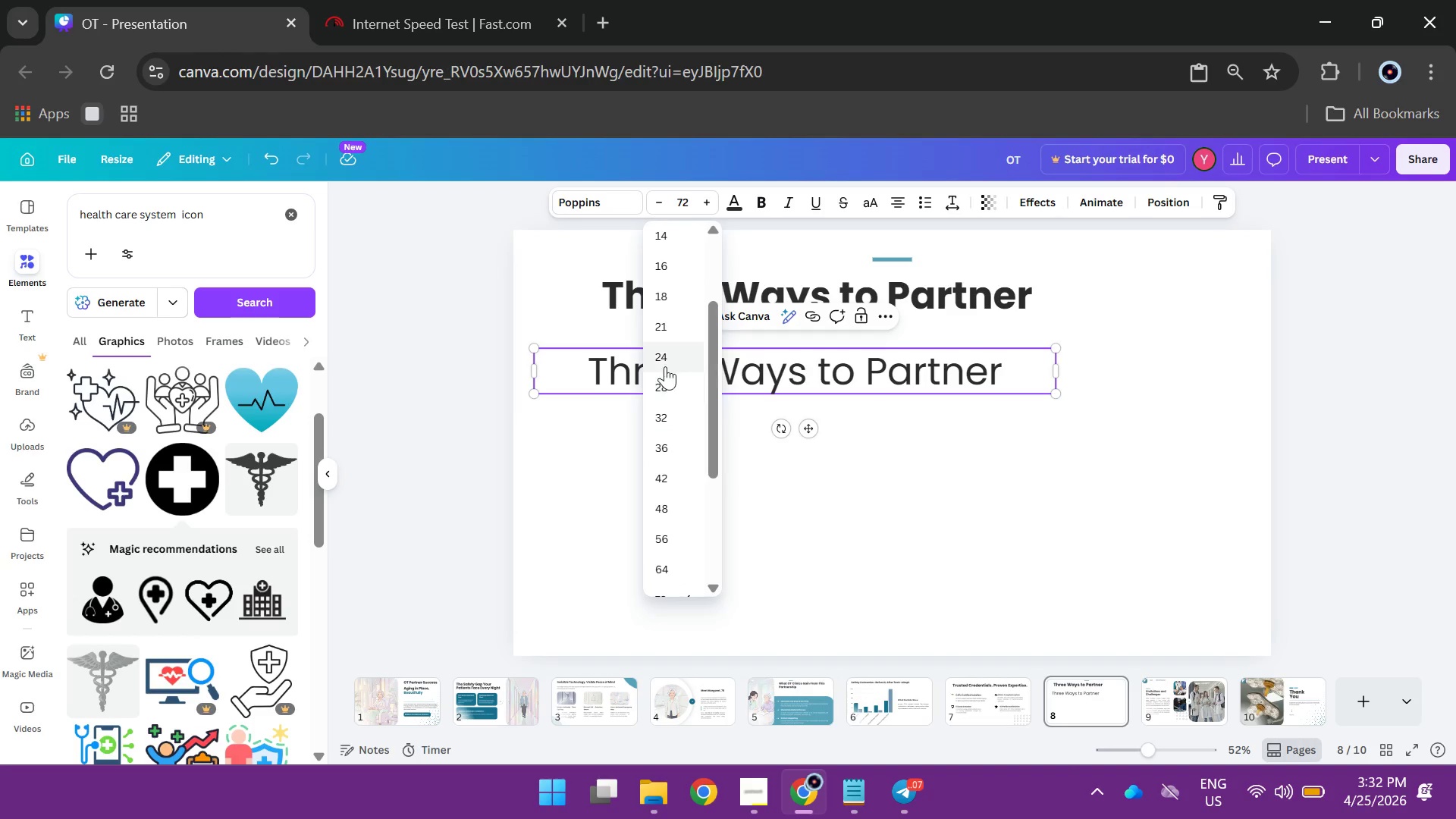 
left_click([663, 378])
 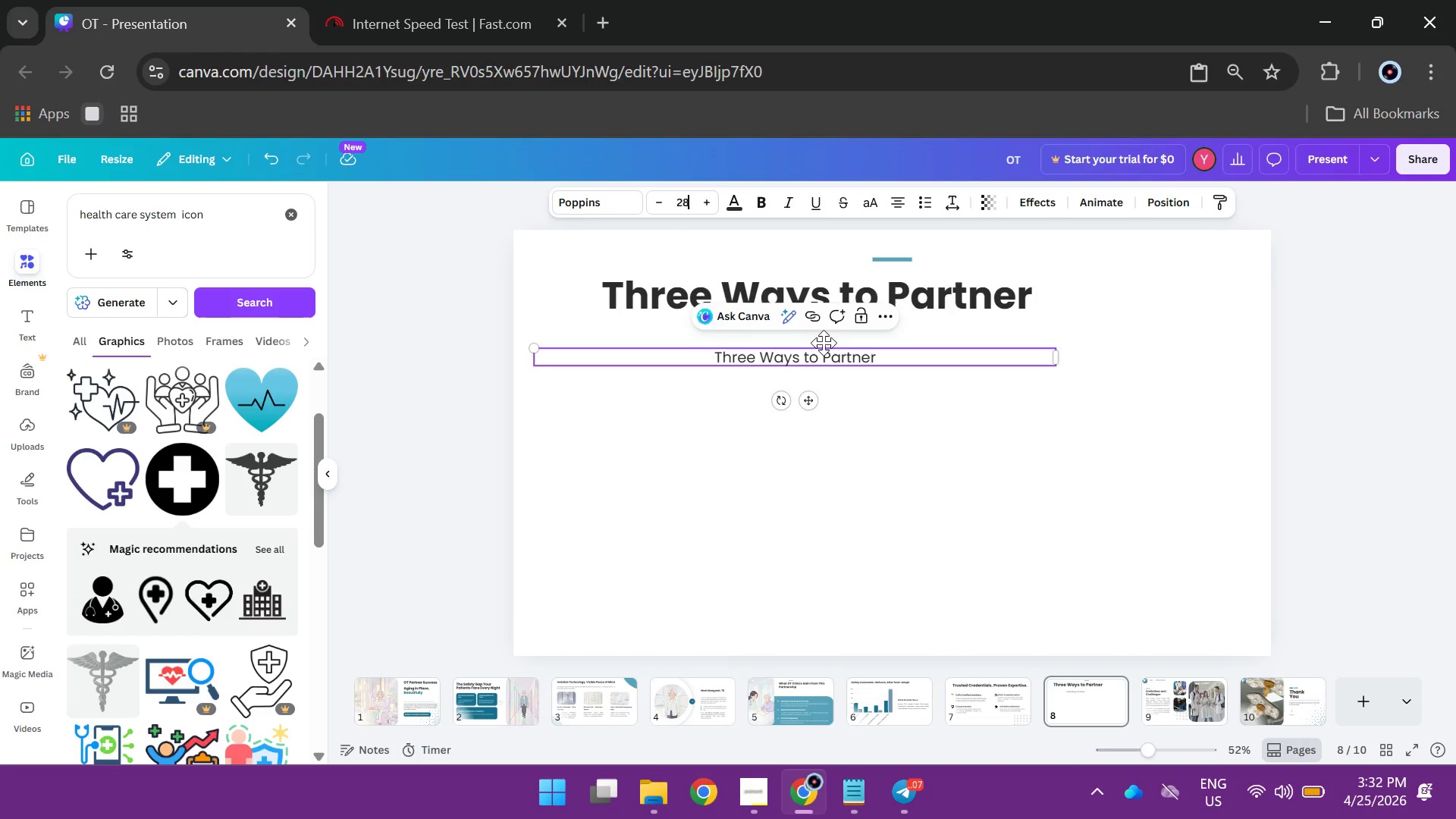 
key(Control+A)
 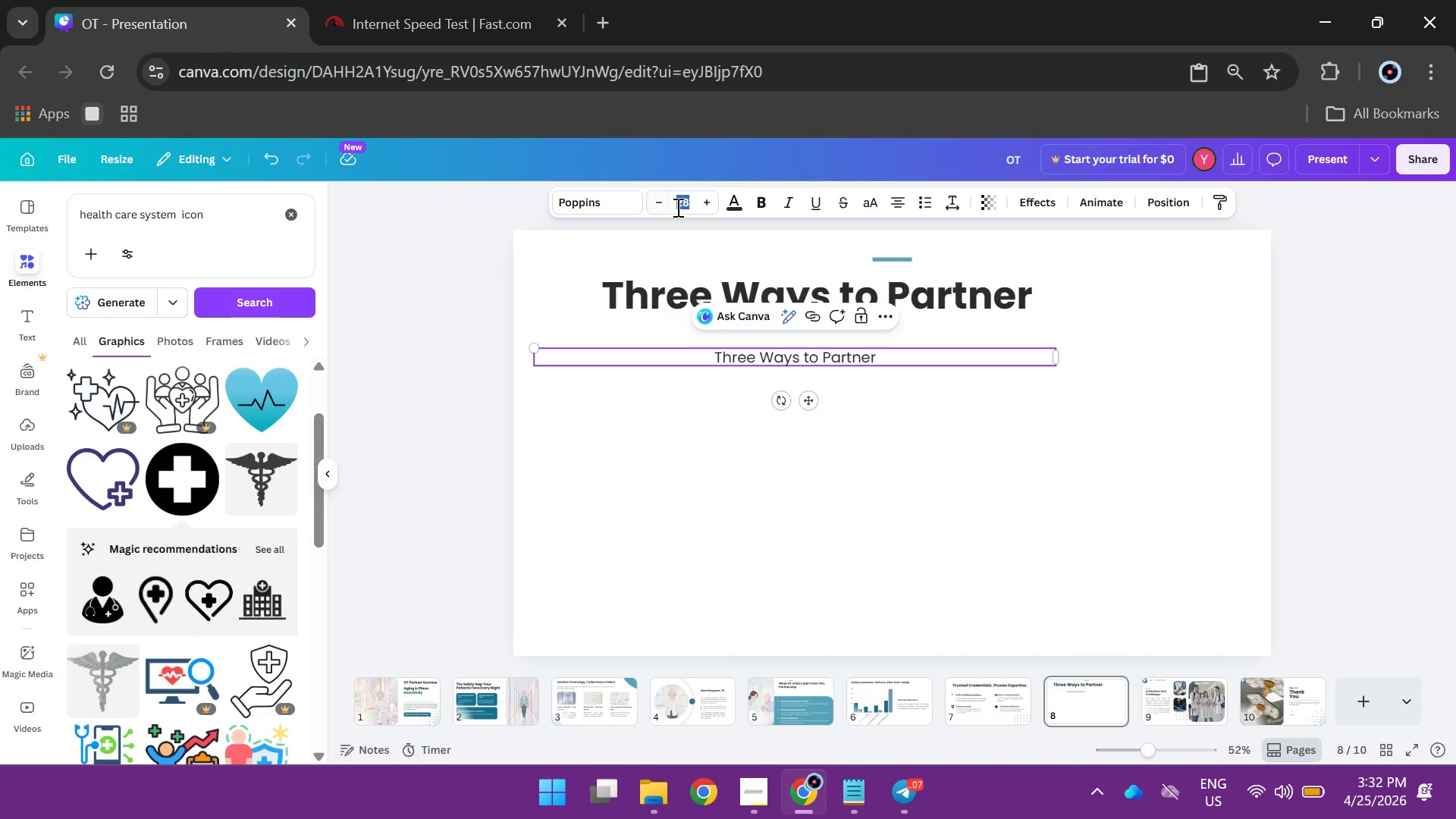 
left_click([682, 205])
 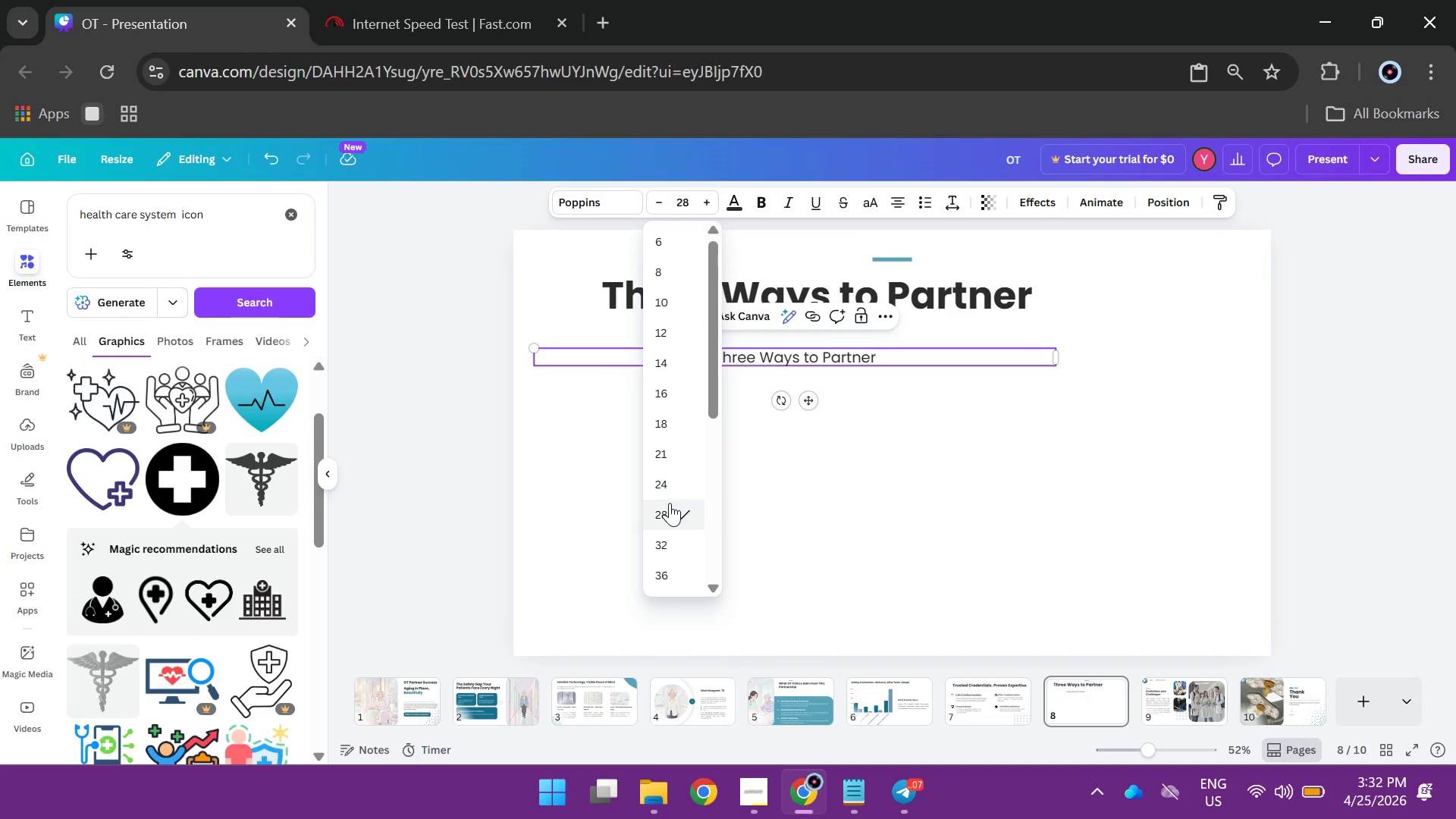 
left_click([672, 484])
 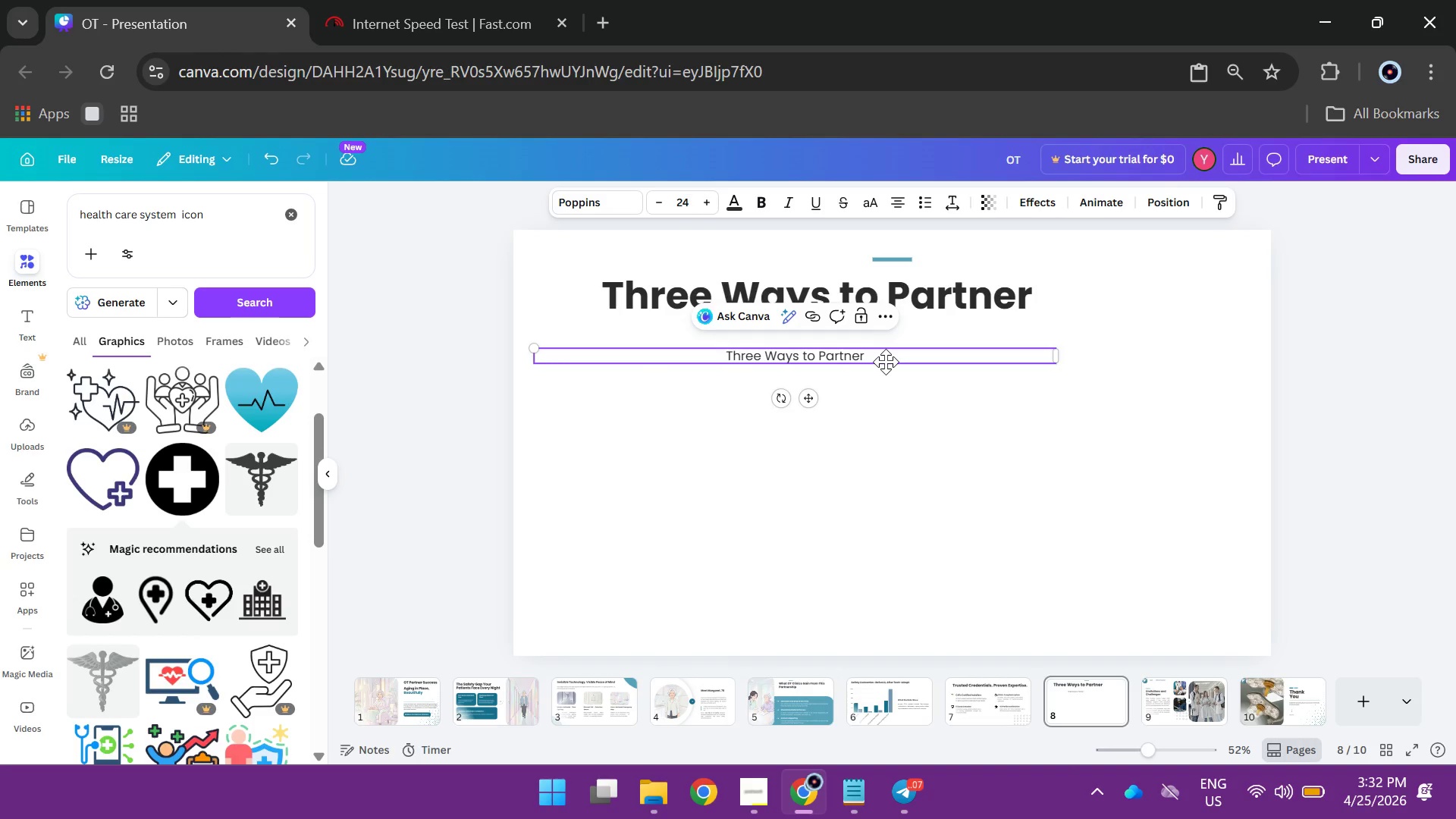 
left_click([886, 359])
 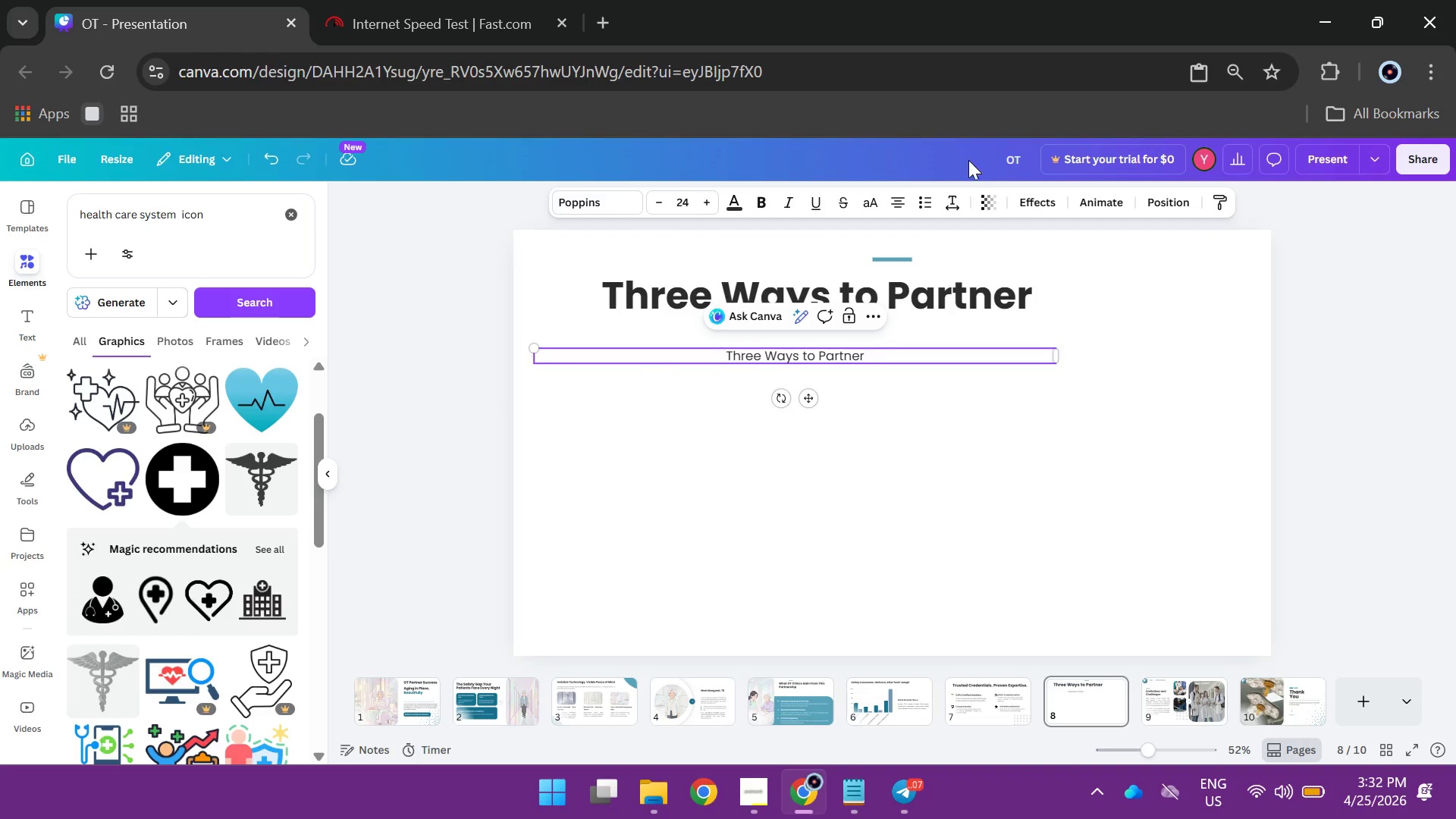 
left_click([897, 205])
 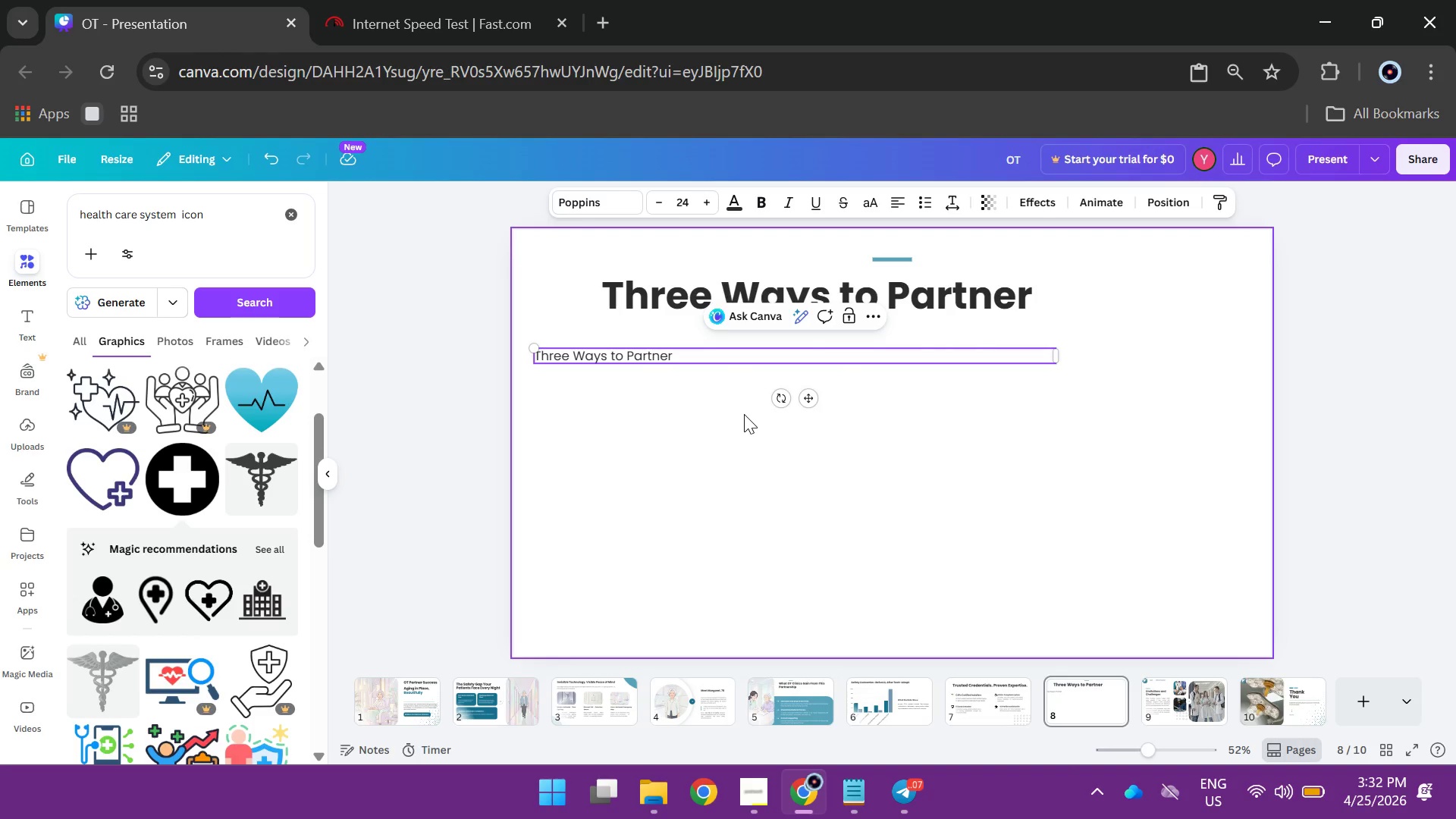 
type(C)
key(Backspace)
key(Backspace)
key(Backspace)
key(Backspace)
key(Backspace)
key(Backspace)
type(Choose )
 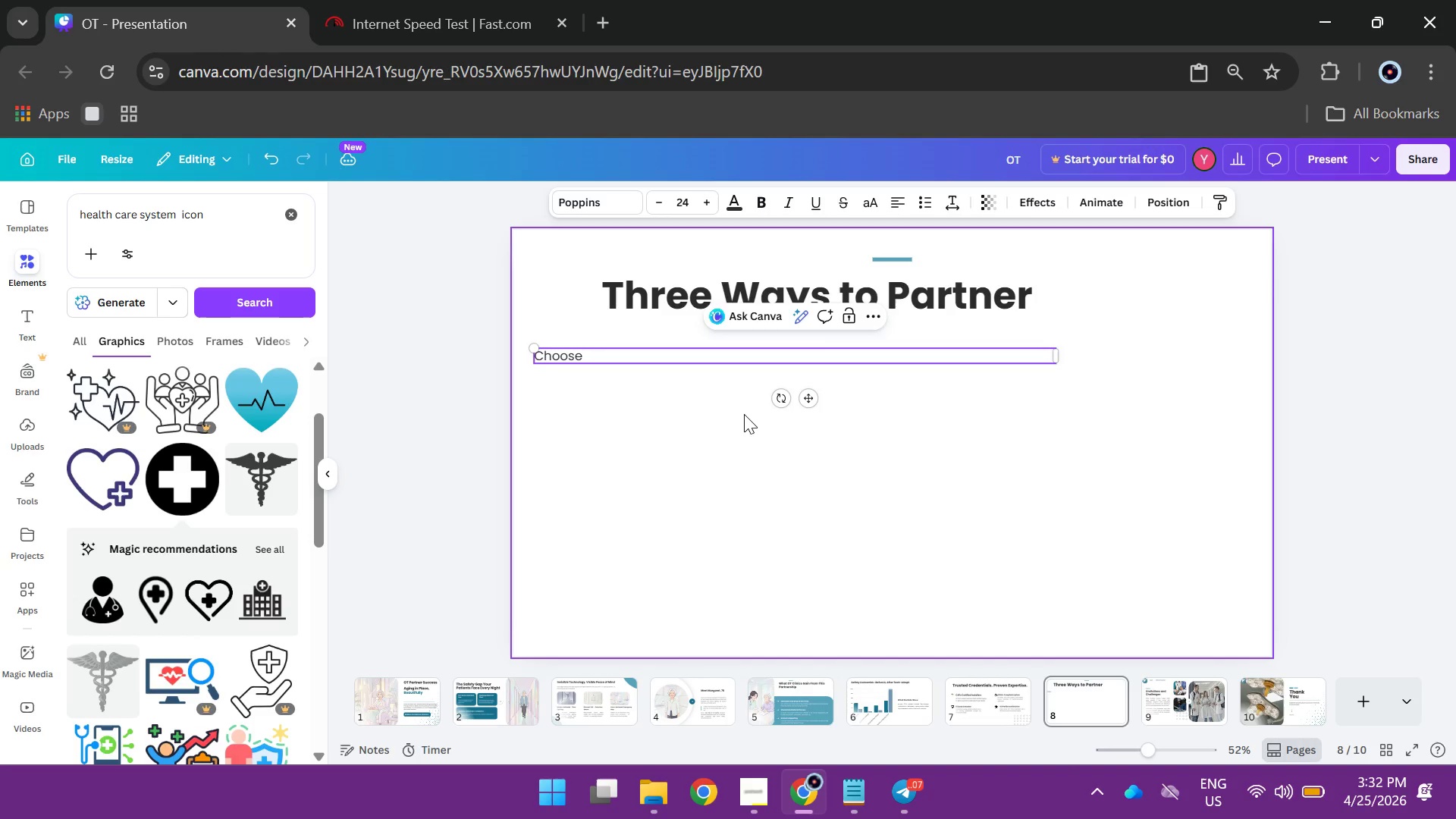 
wait(6.02)
 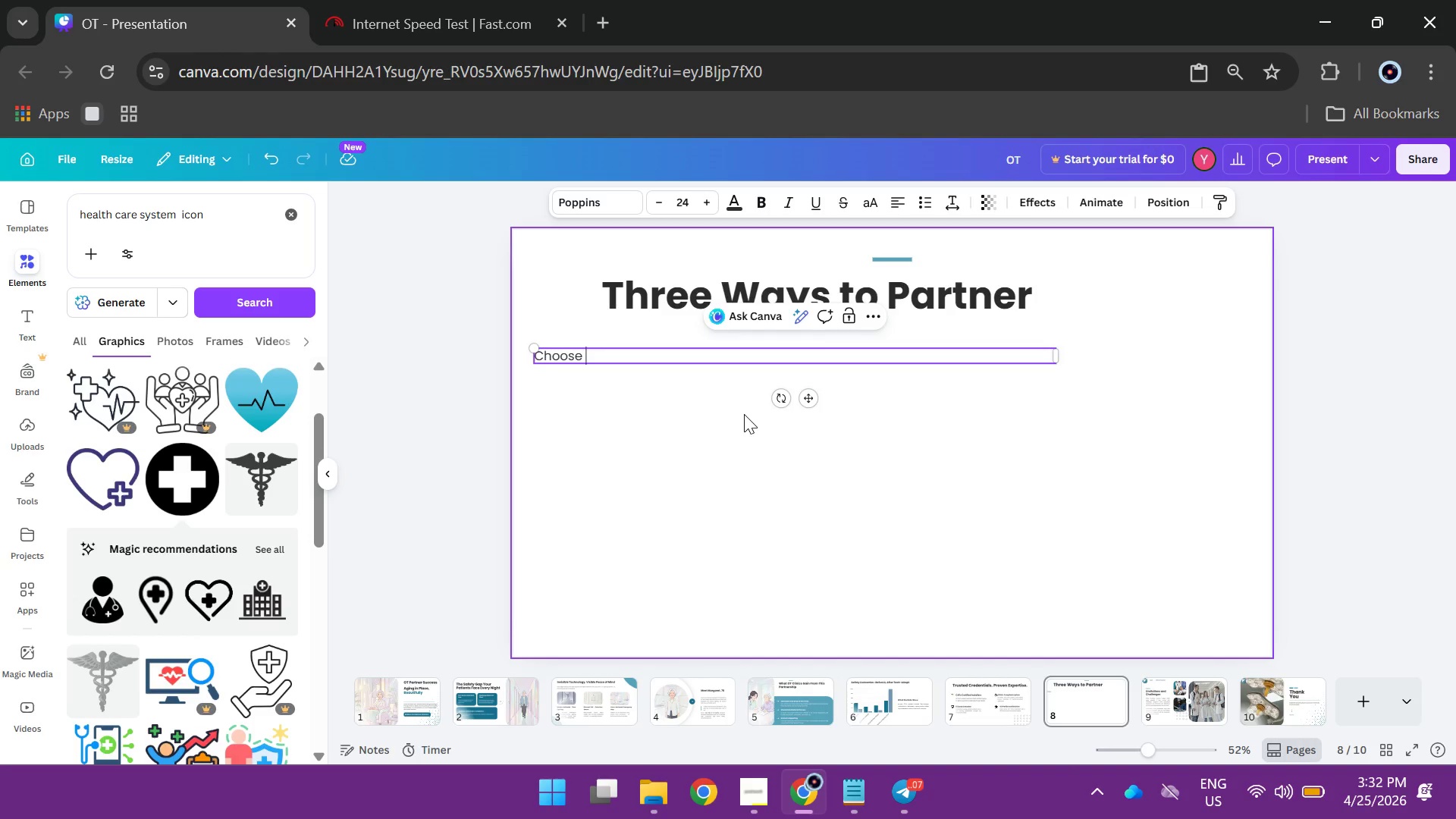 
type(the tier fits your clinic's referral volume and engagement goals.)
 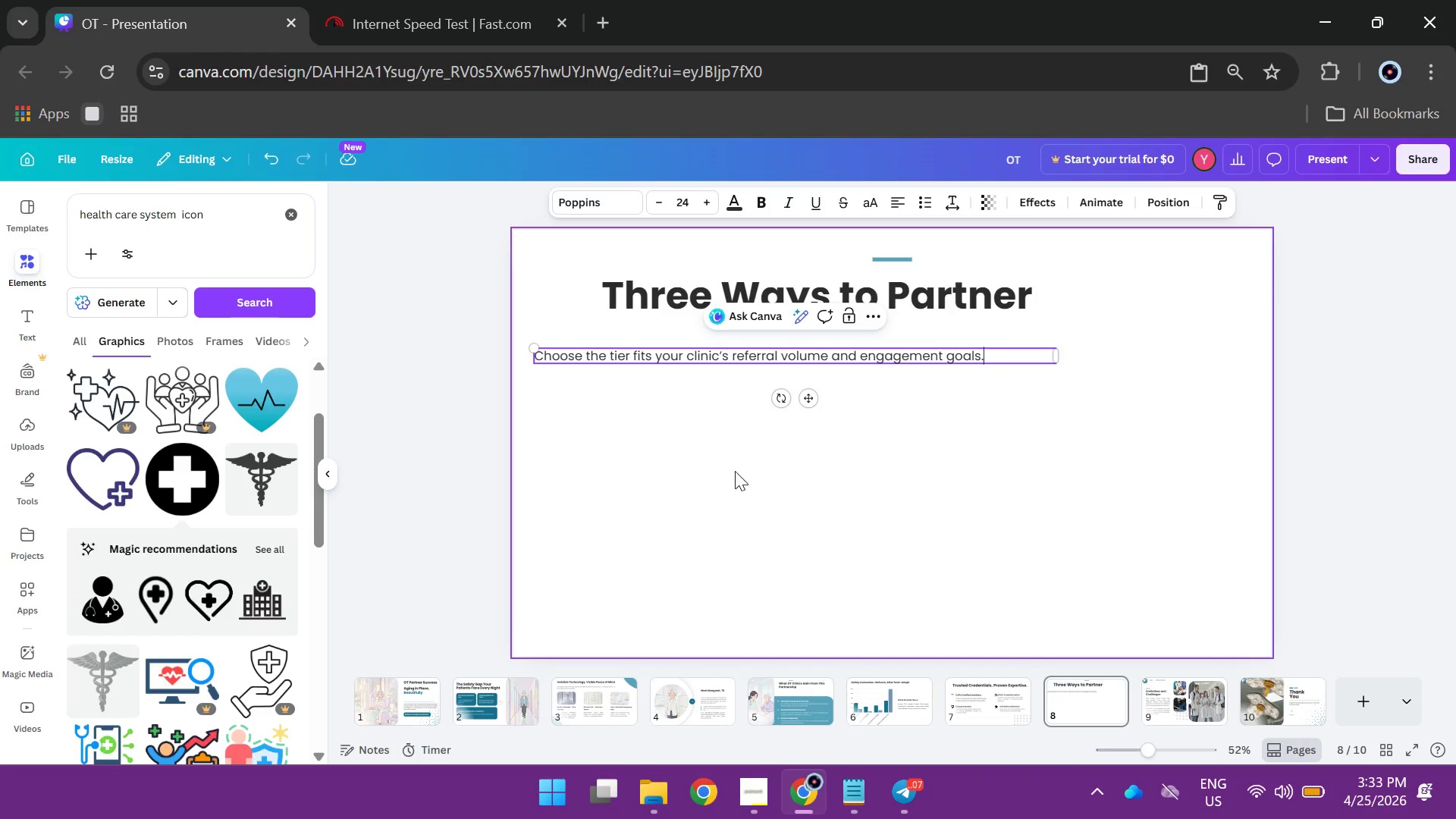 
left_click([723, 522])
 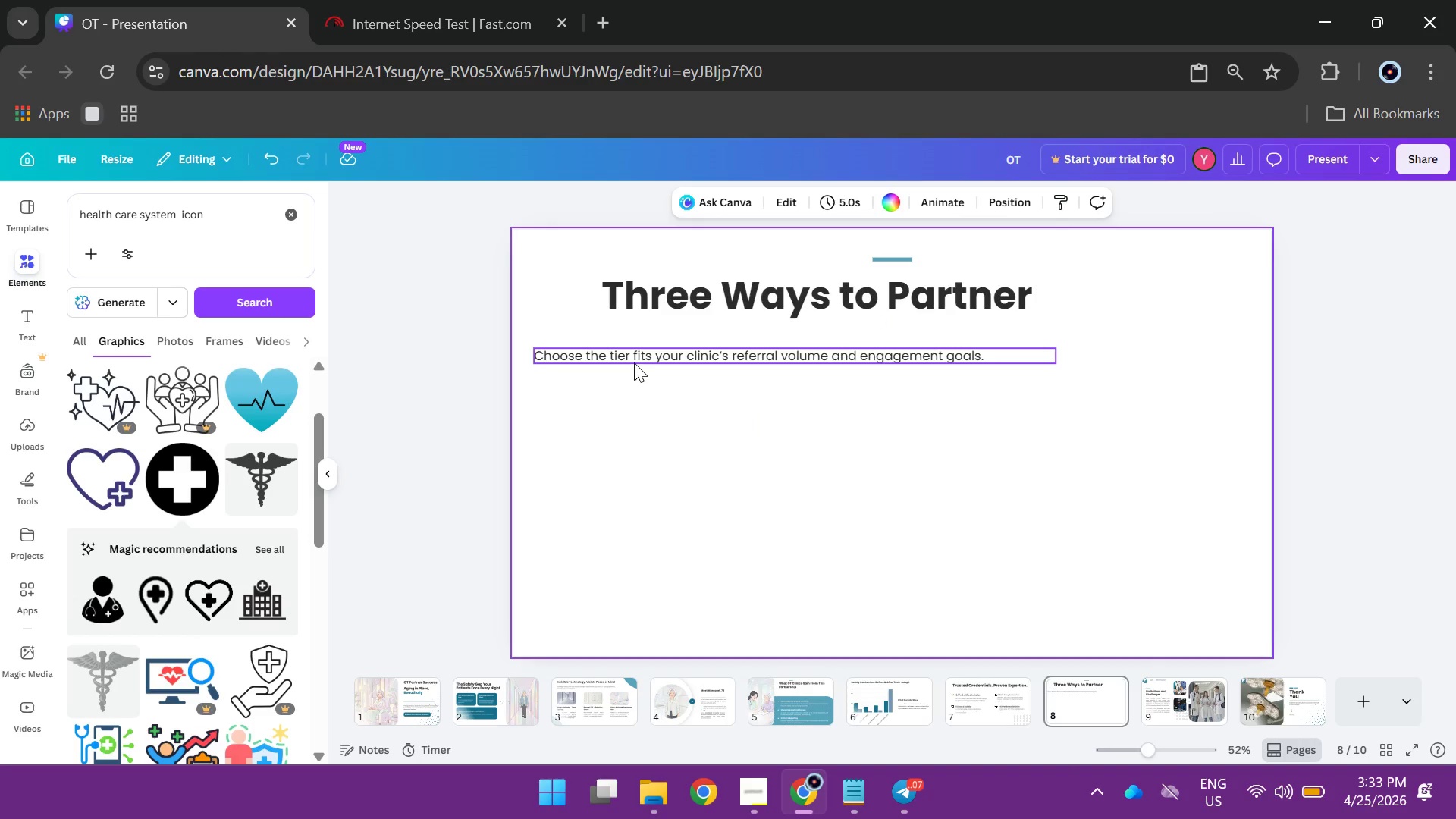 
left_click_drag(start_coordinate=[634, 362], to_coordinate=[708, 359])
 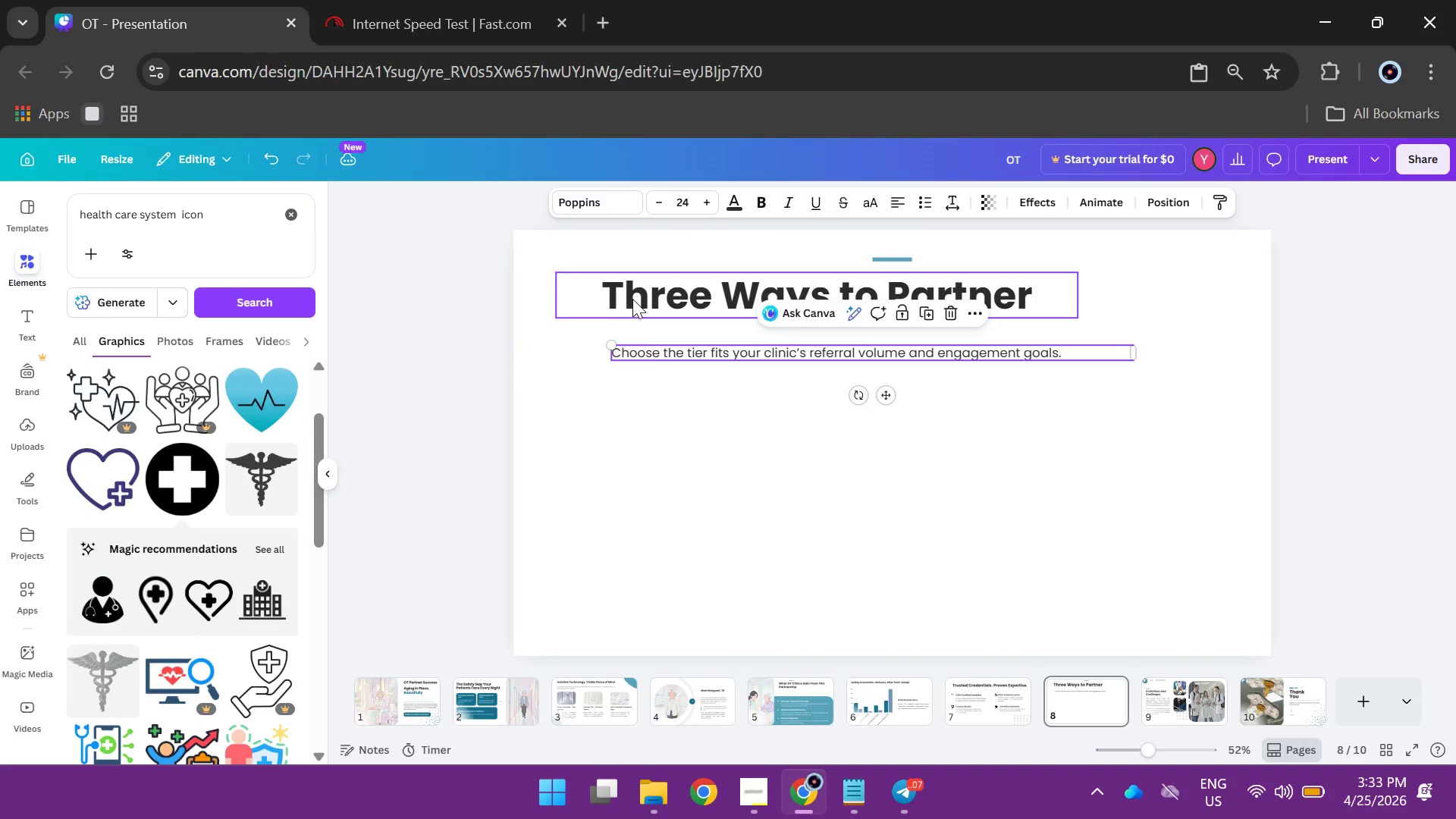 
left_click([632, 299])
 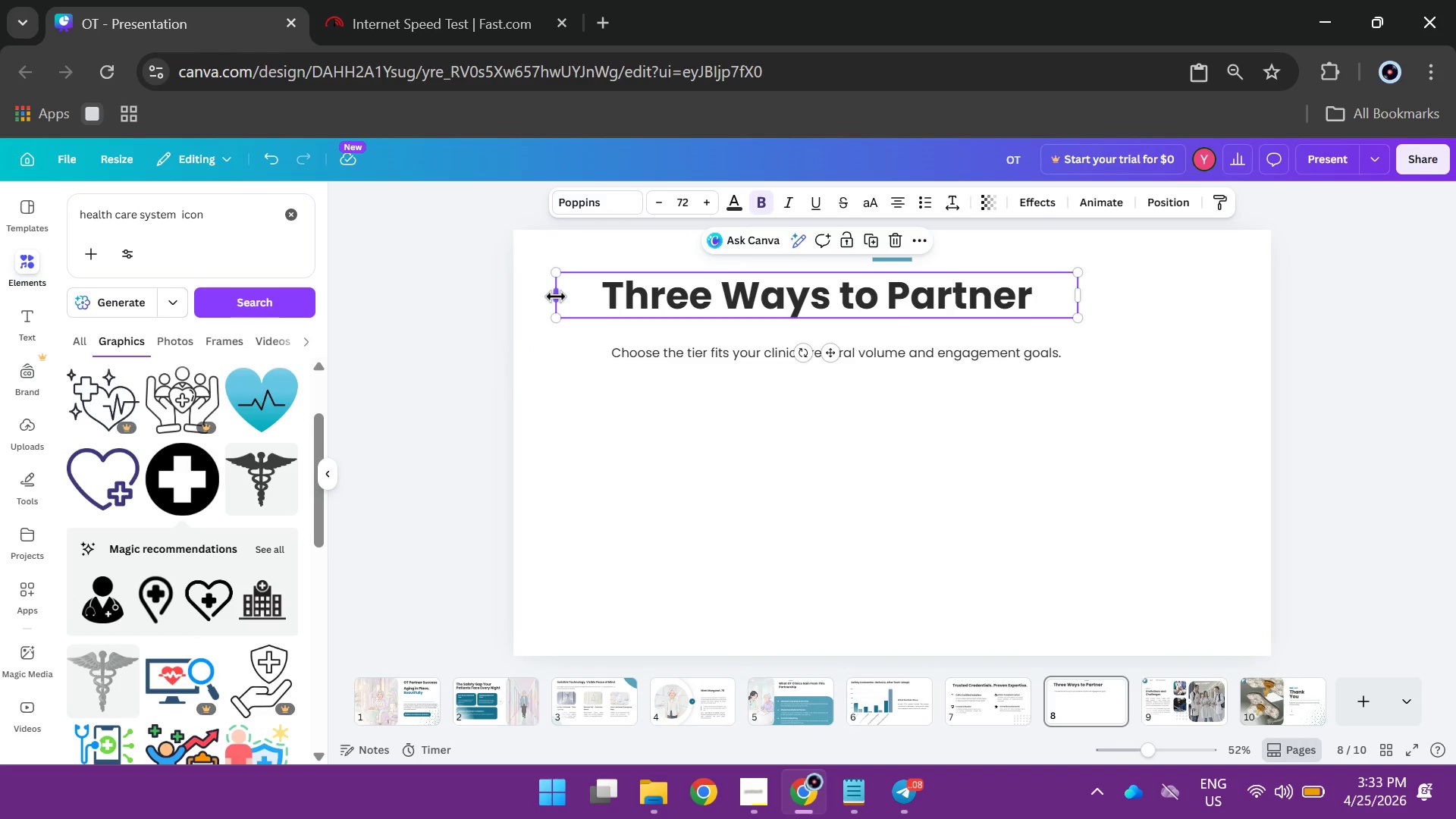 
left_click_drag(start_coordinate=[556, 297], to_coordinate=[579, 298])
 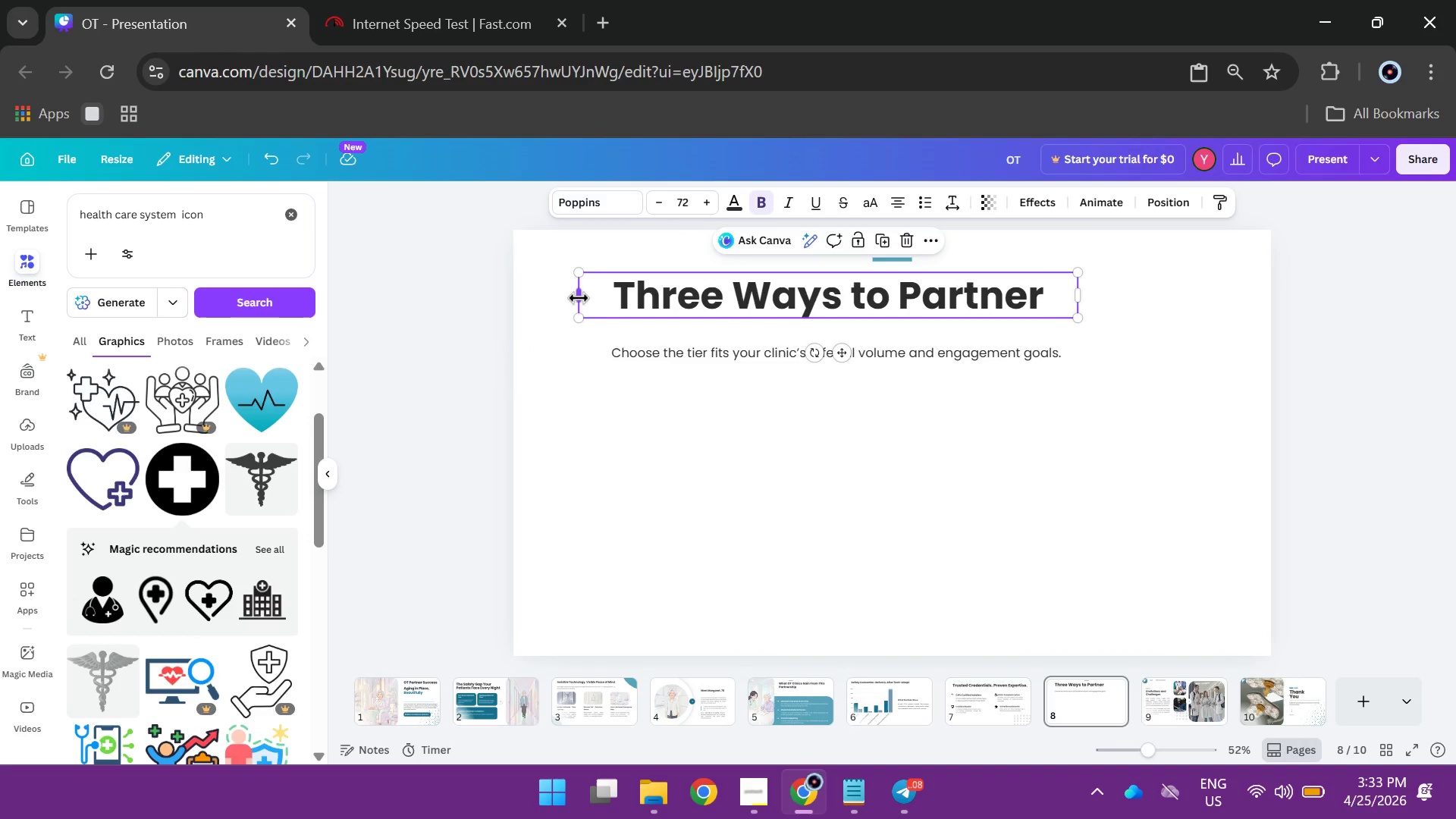 
left_click_drag(start_coordinate=[579, 298], to_coordinate=[646, 306])
 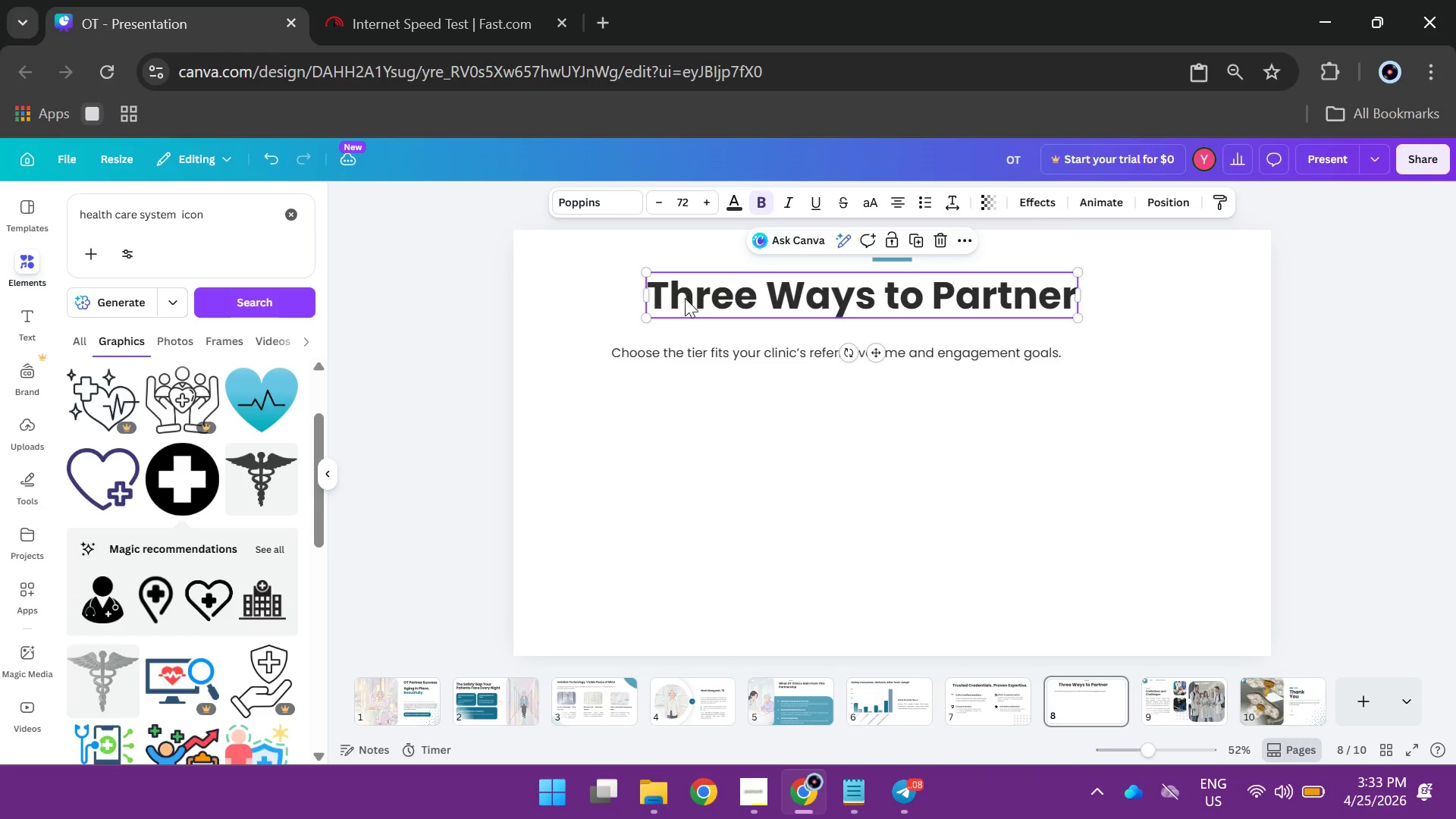 
left_click_drag(start_coordinate=[687, 298], to_coordinate=[599, 300])
 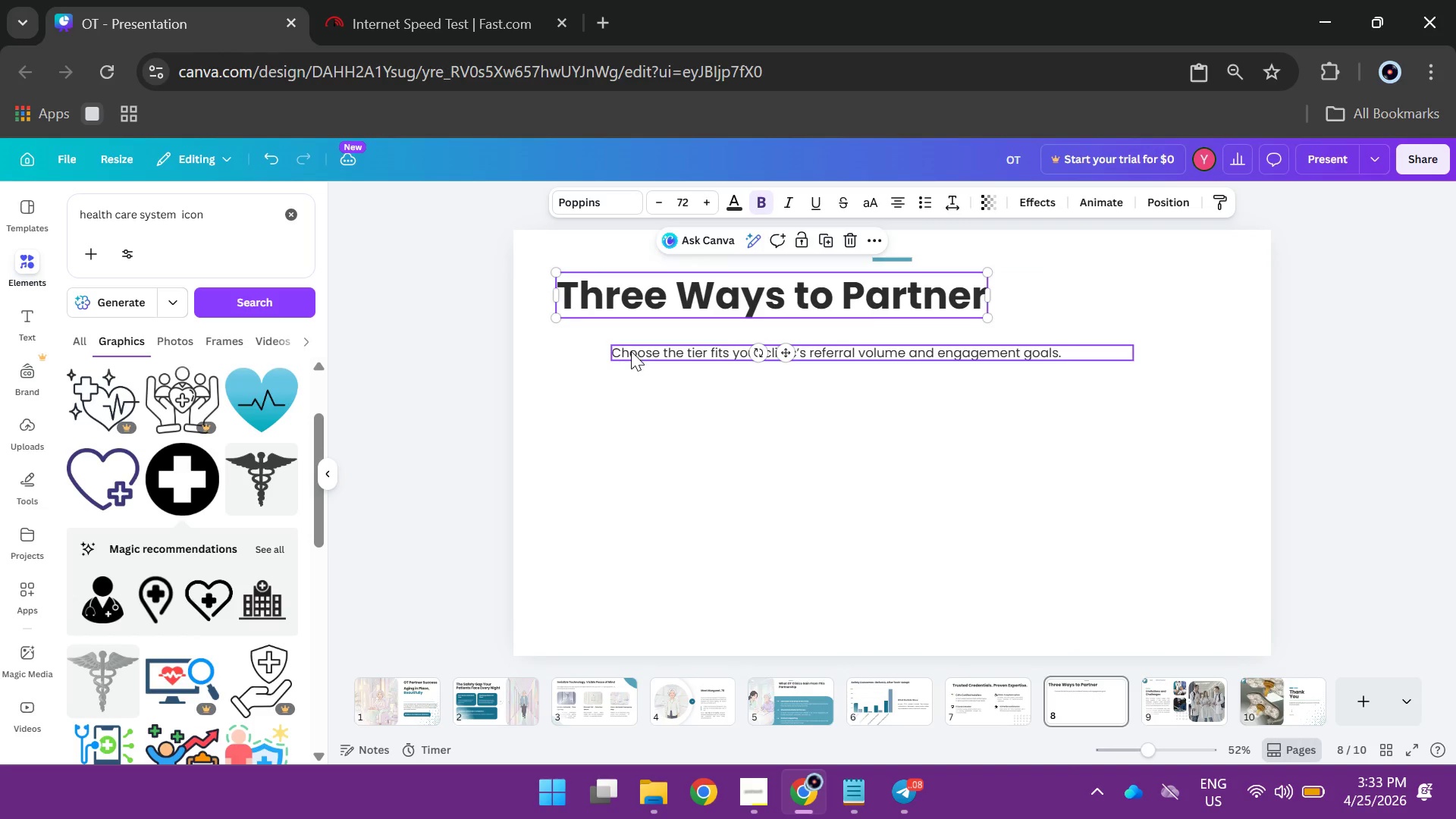 
left_click_drag(start_coordinate=[631, 351], to_coordinate=[577, 340])
 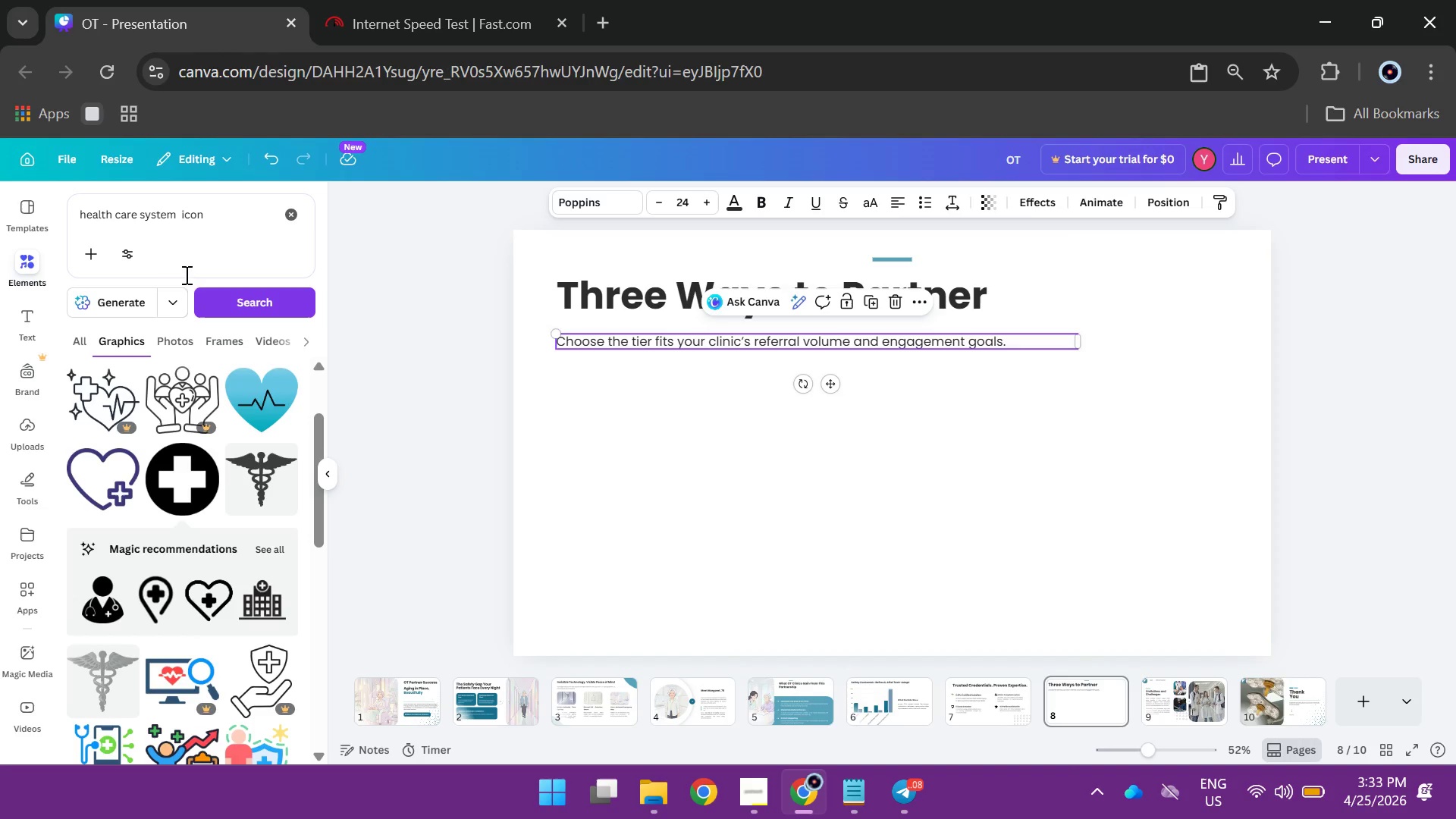 
wait(6.45)
 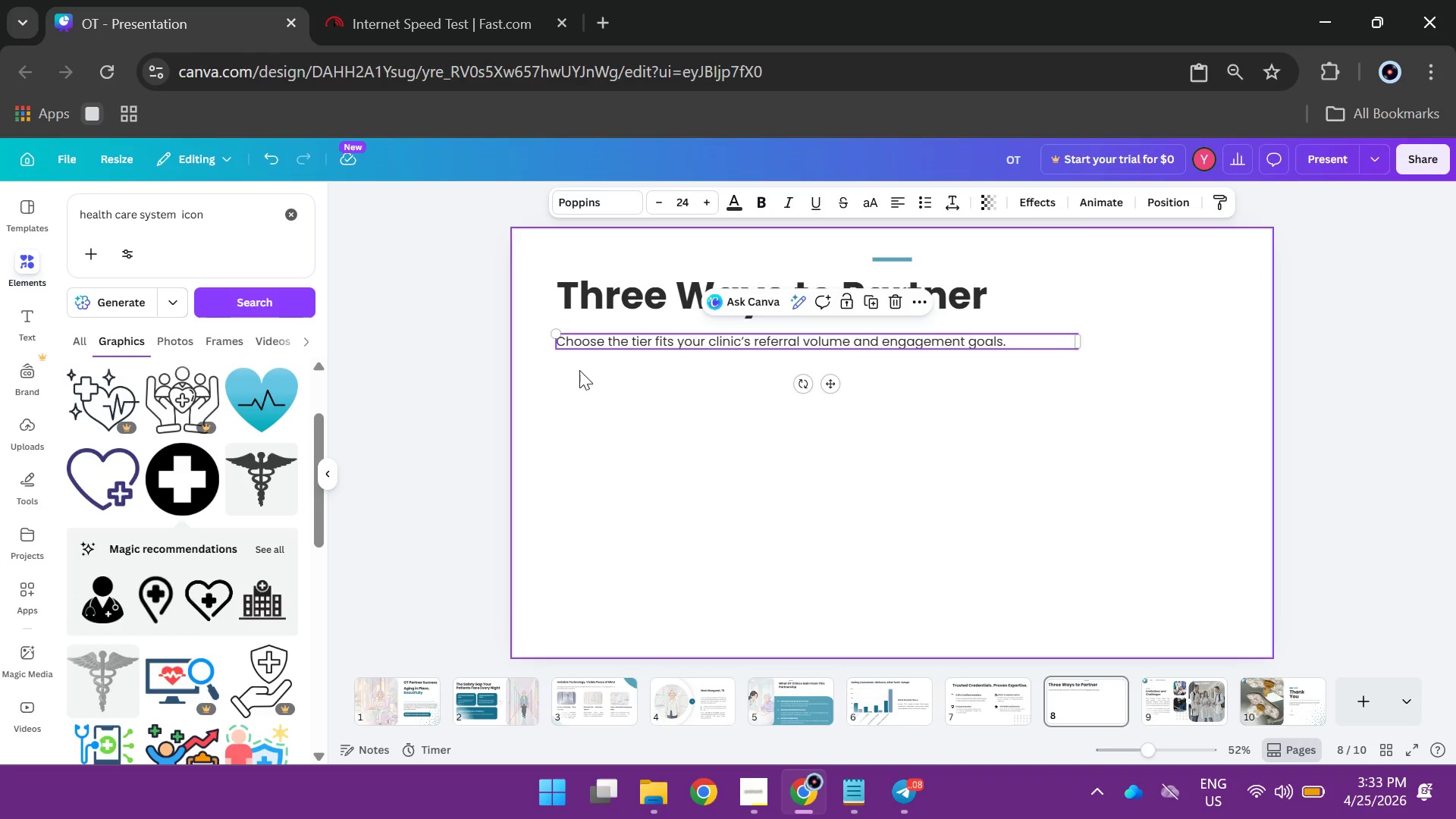 
left_click_drag(start_coordinate=[177, 215], to_coordinate=[74, 212])
 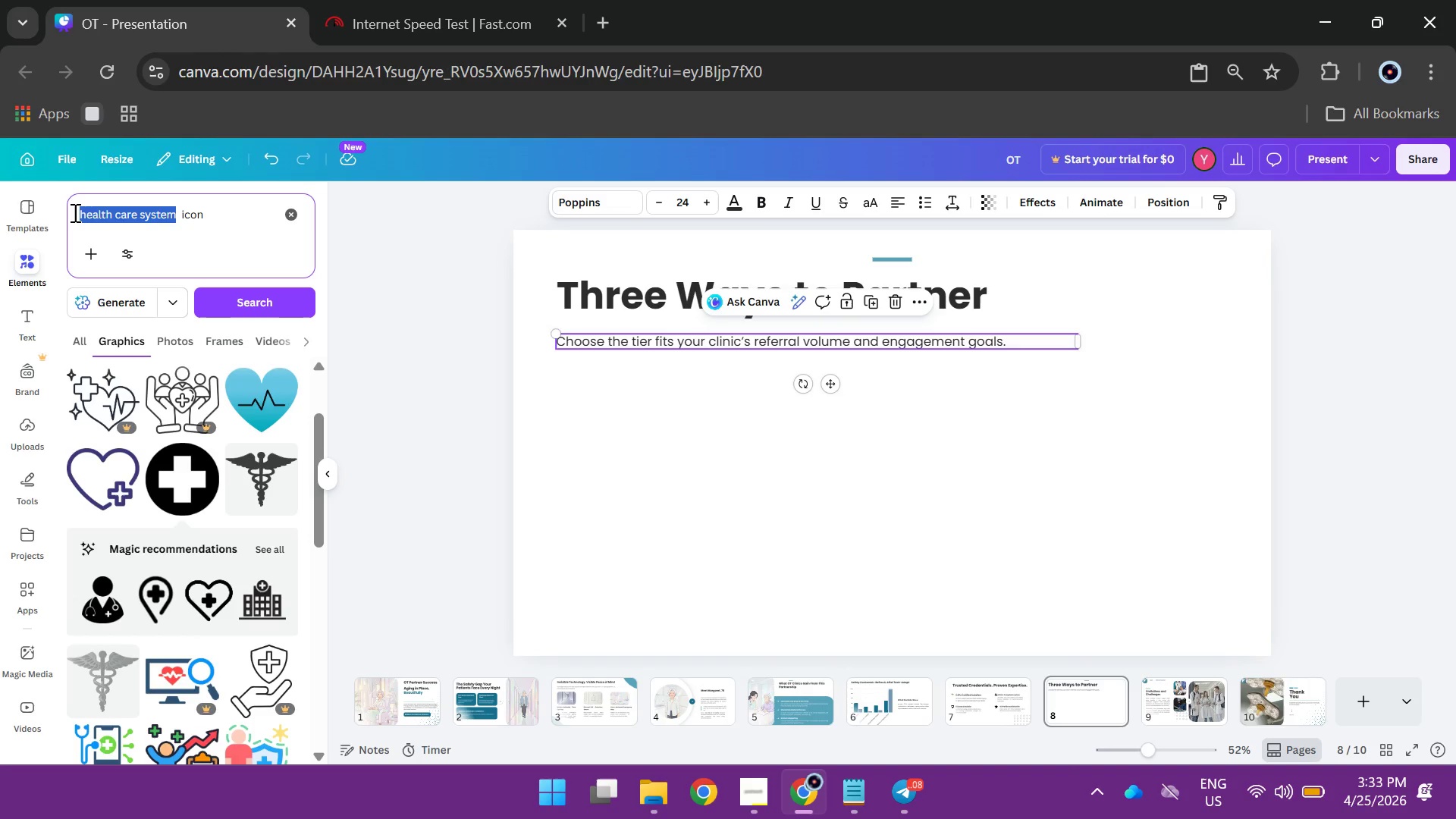 
type(partner)
key(Backspace)
key(Backspace)
key(Backspace)
type(ner)
 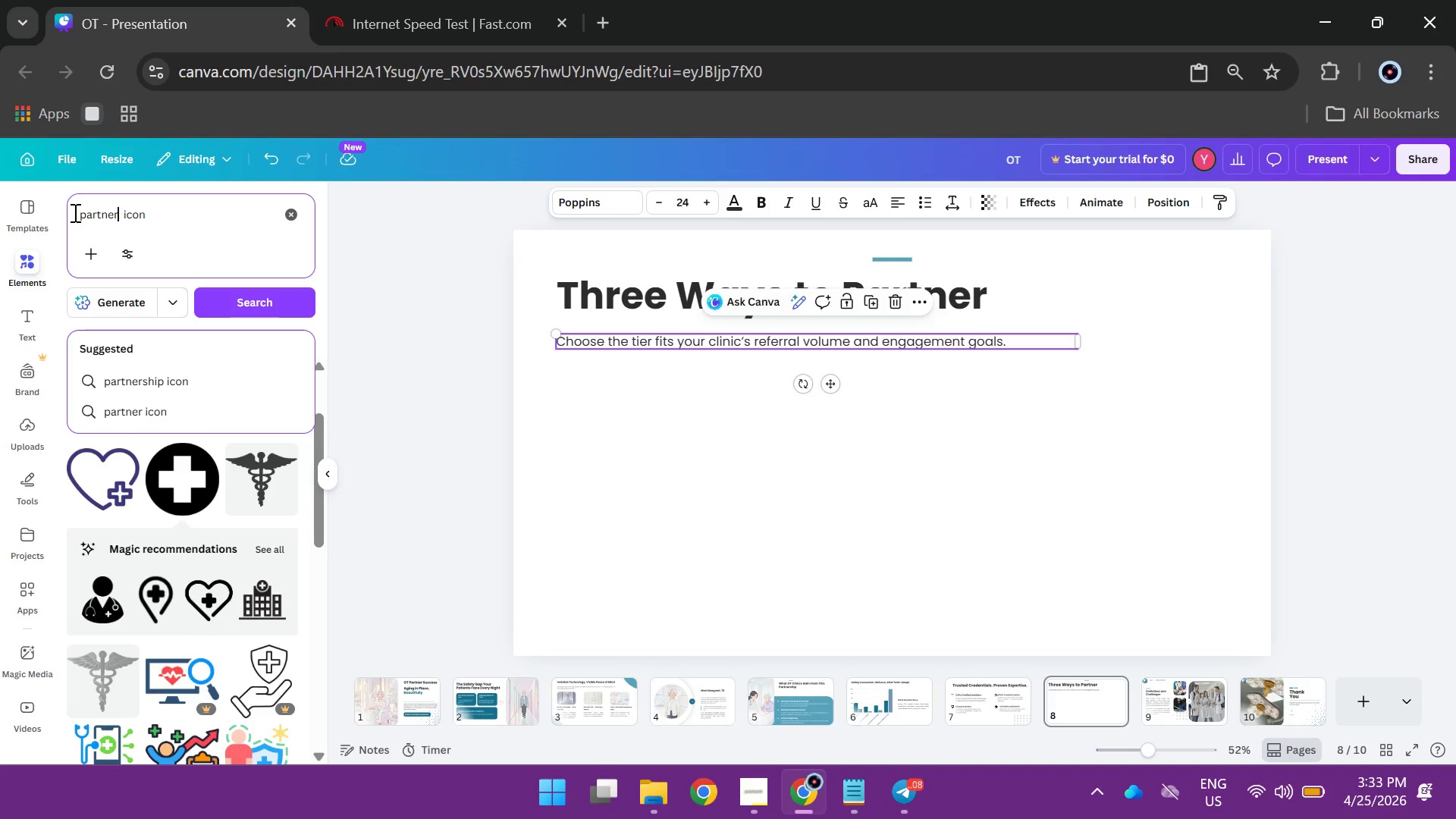 
key(Enter)
 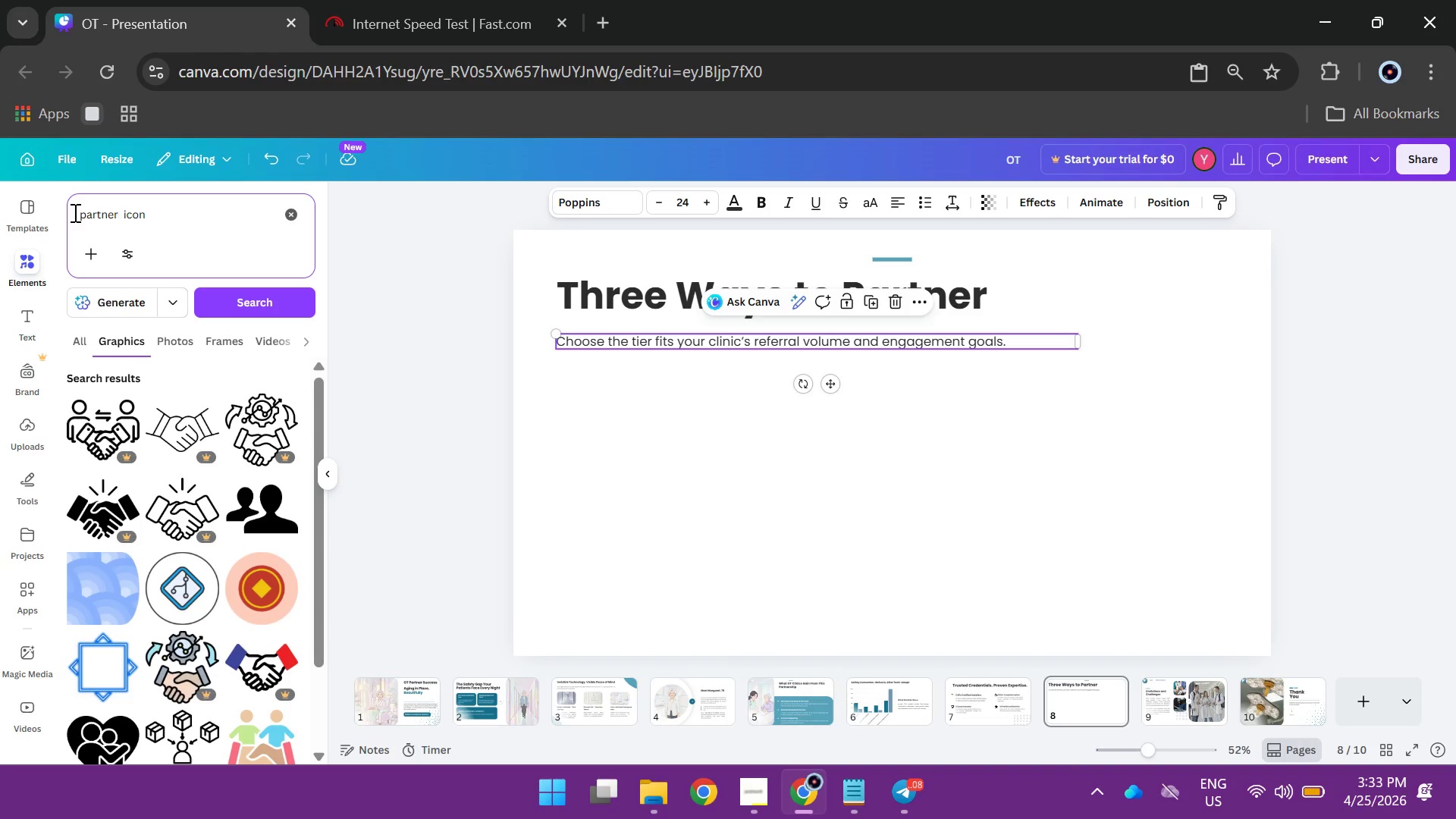 
wait(7.16)
 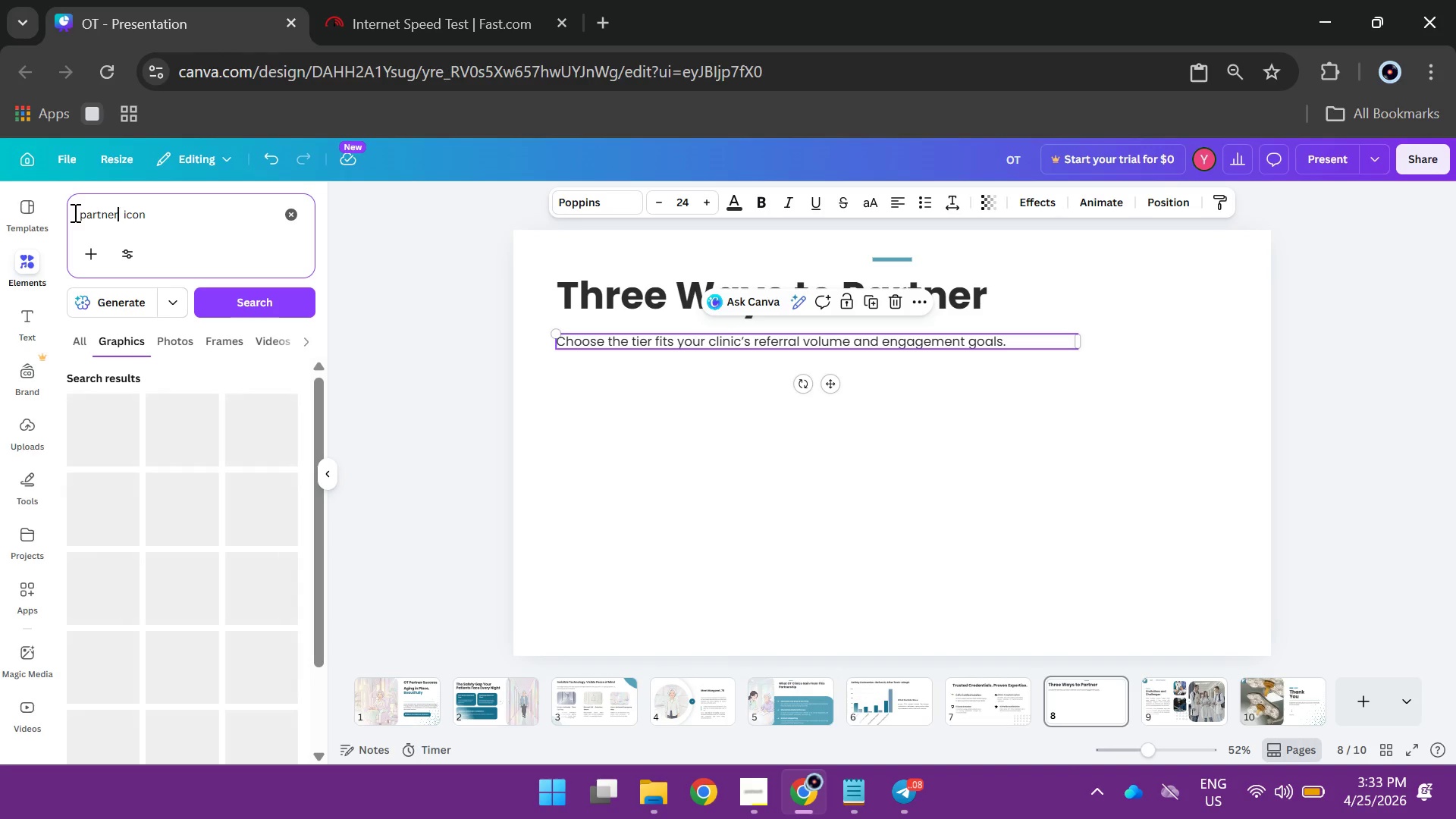 
scroll: coordinate [199, 508], scroll_direction: down, amount: 4.0
 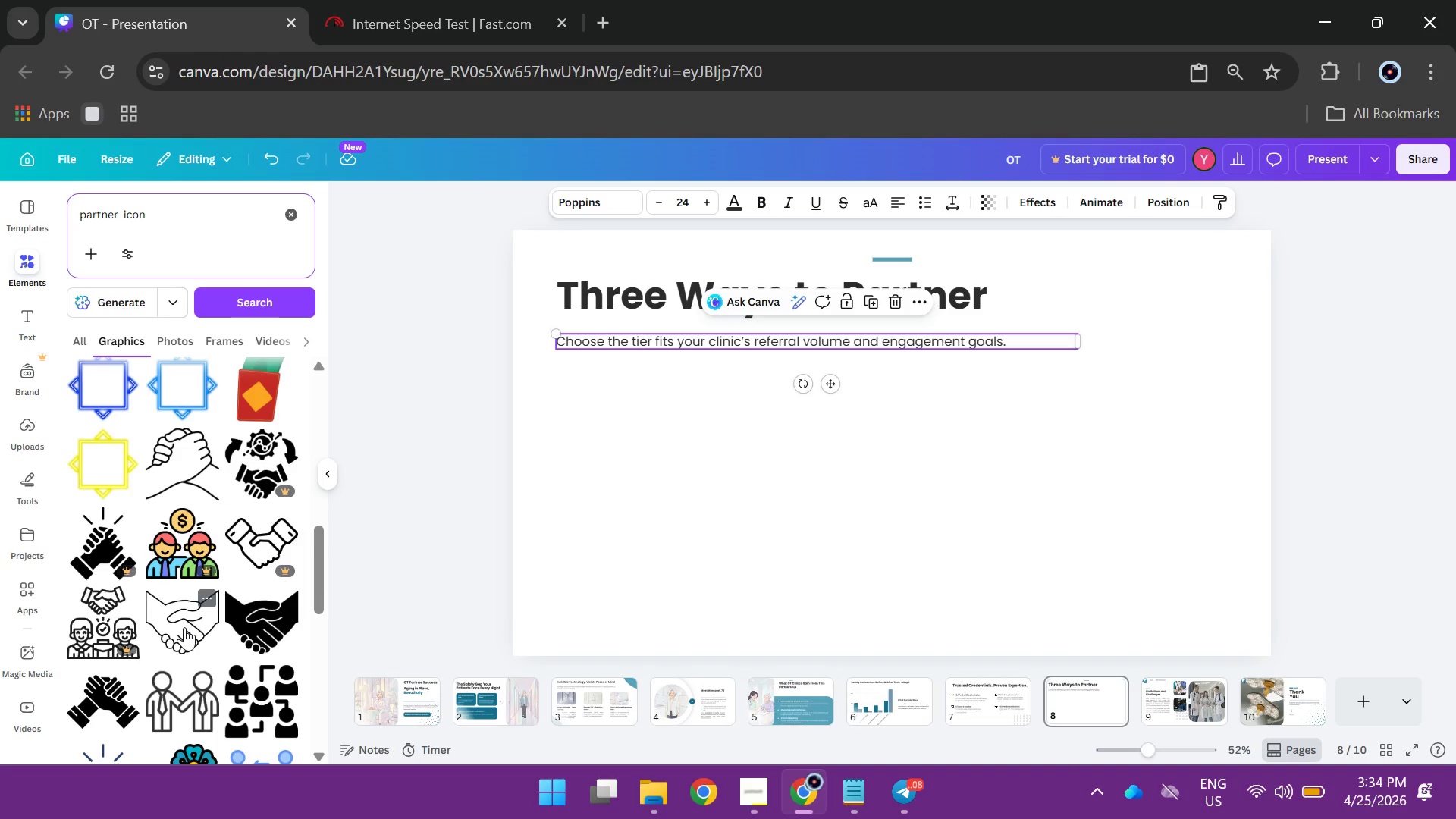 
left_click([184, 627])
 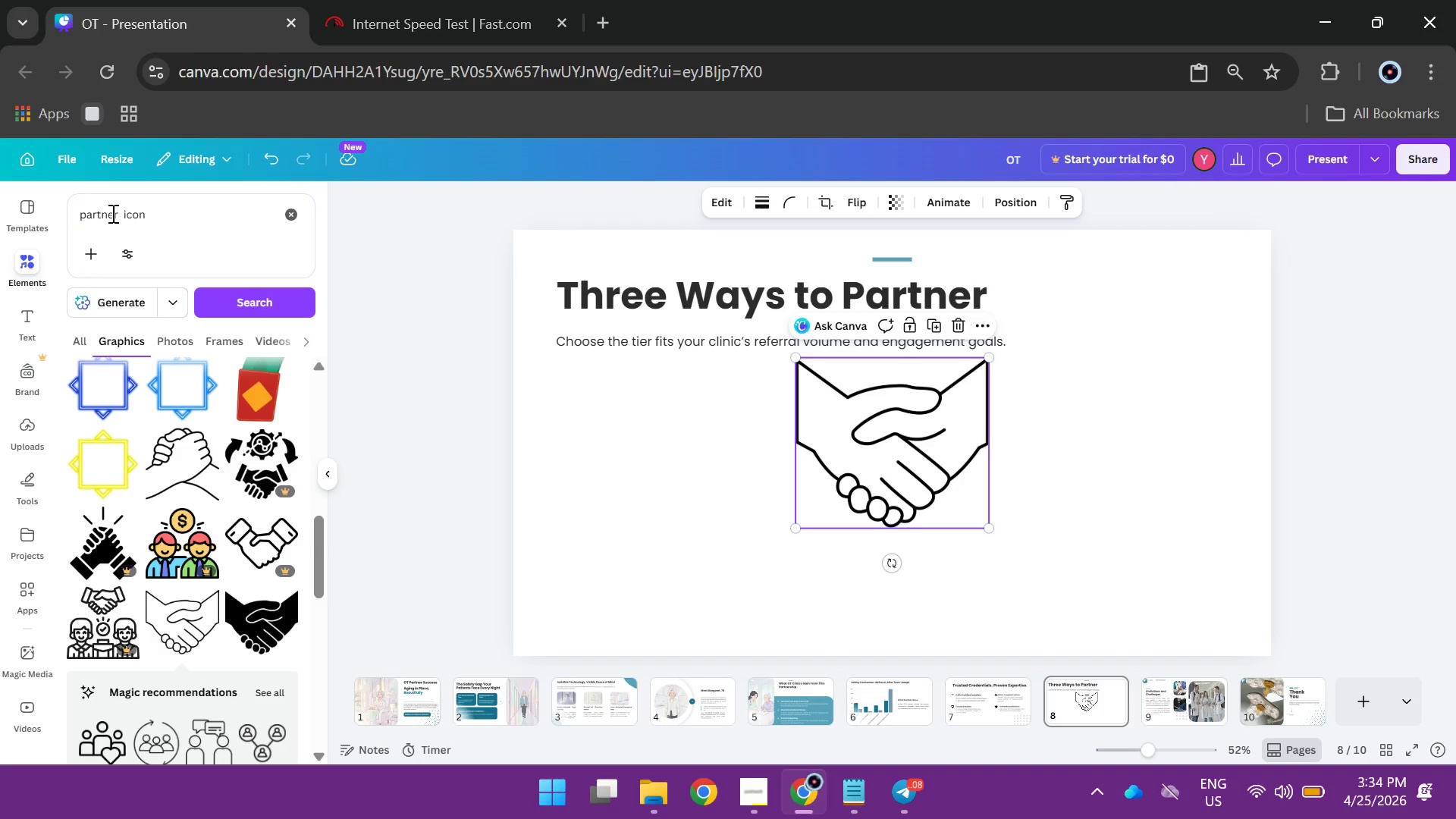 
left_click_drag(start_coordinate=[118, 213], to_coordinate=[80, 213])
 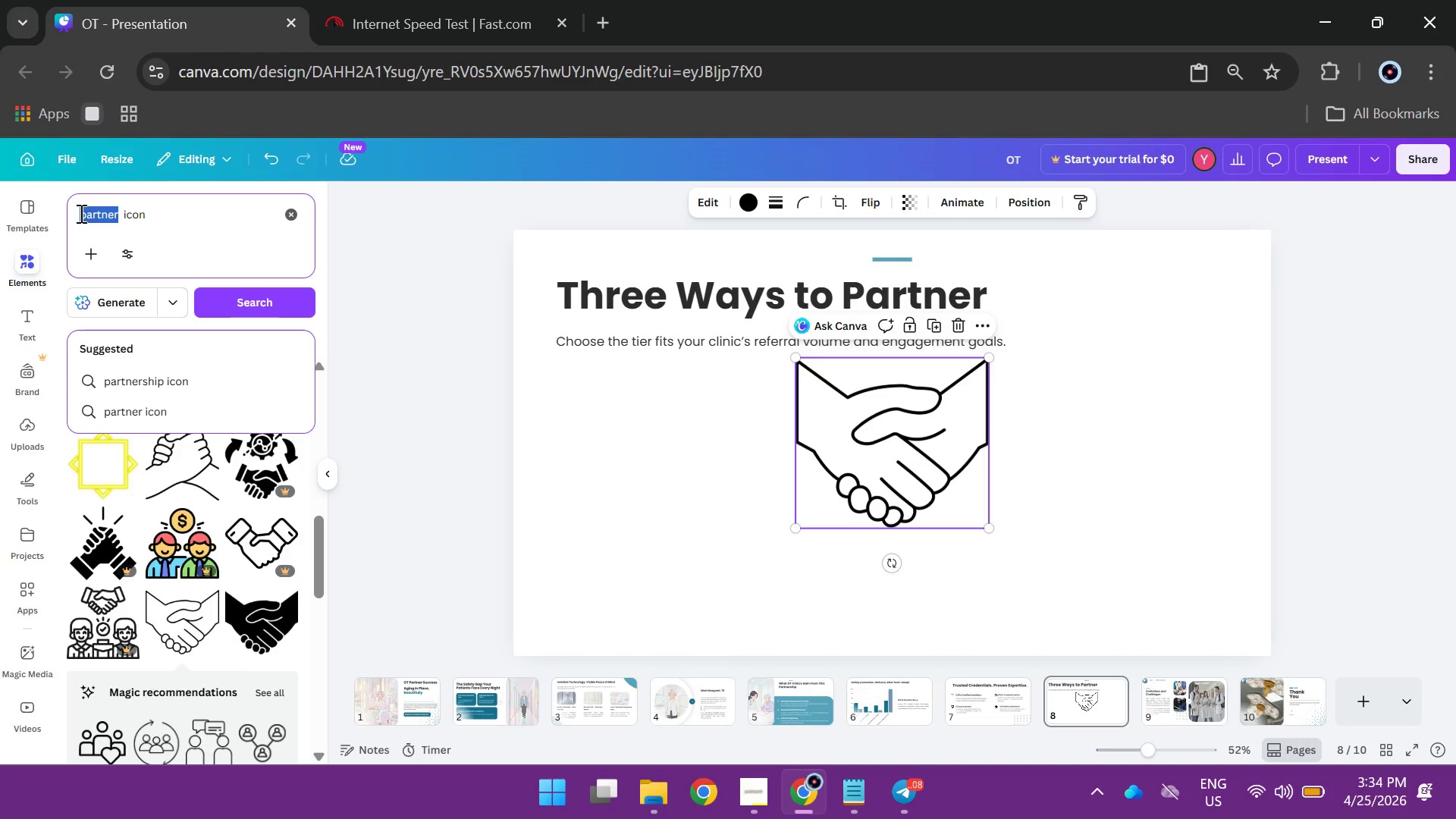 
type(alliance)
 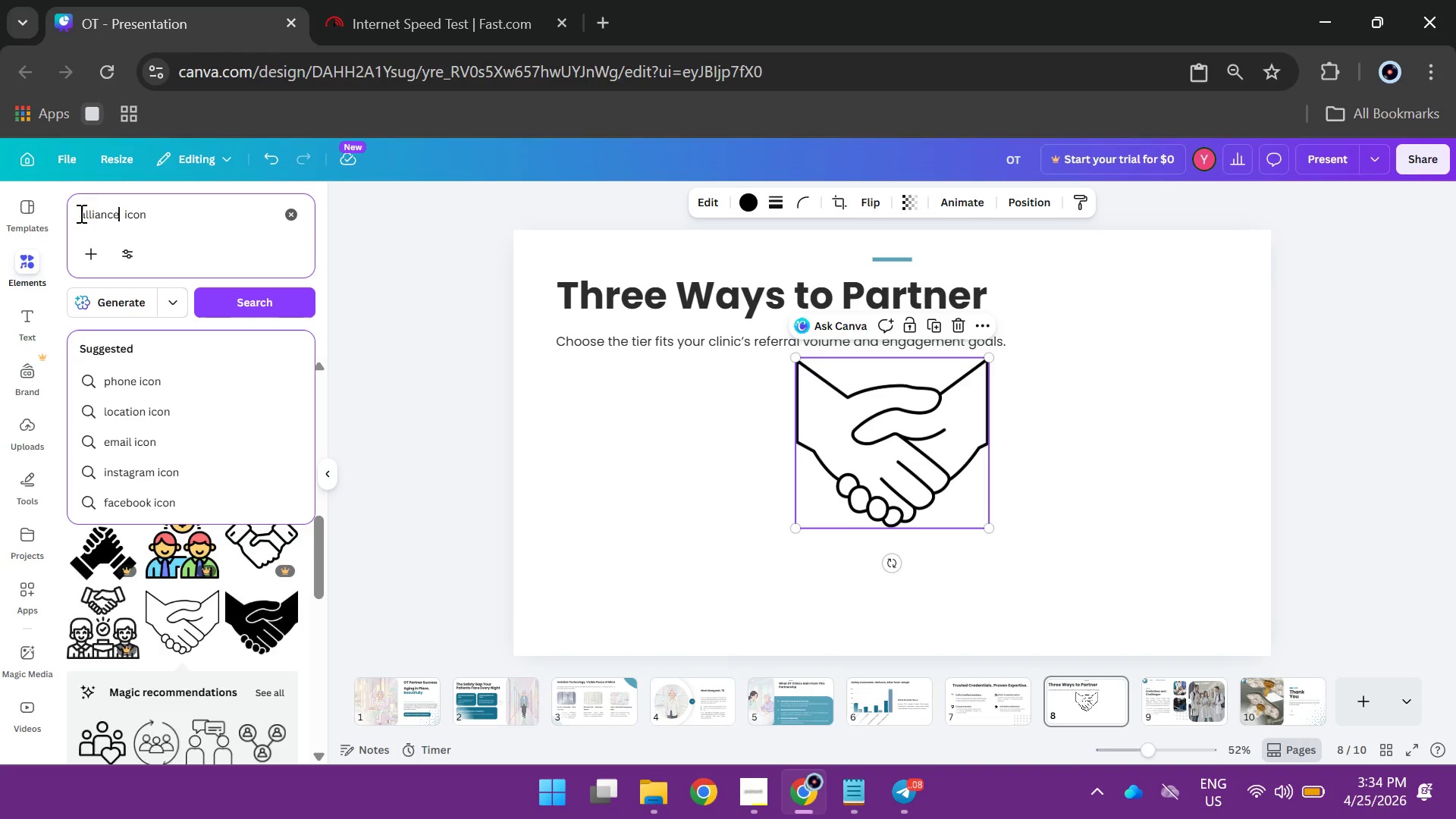 
key(Enter)
 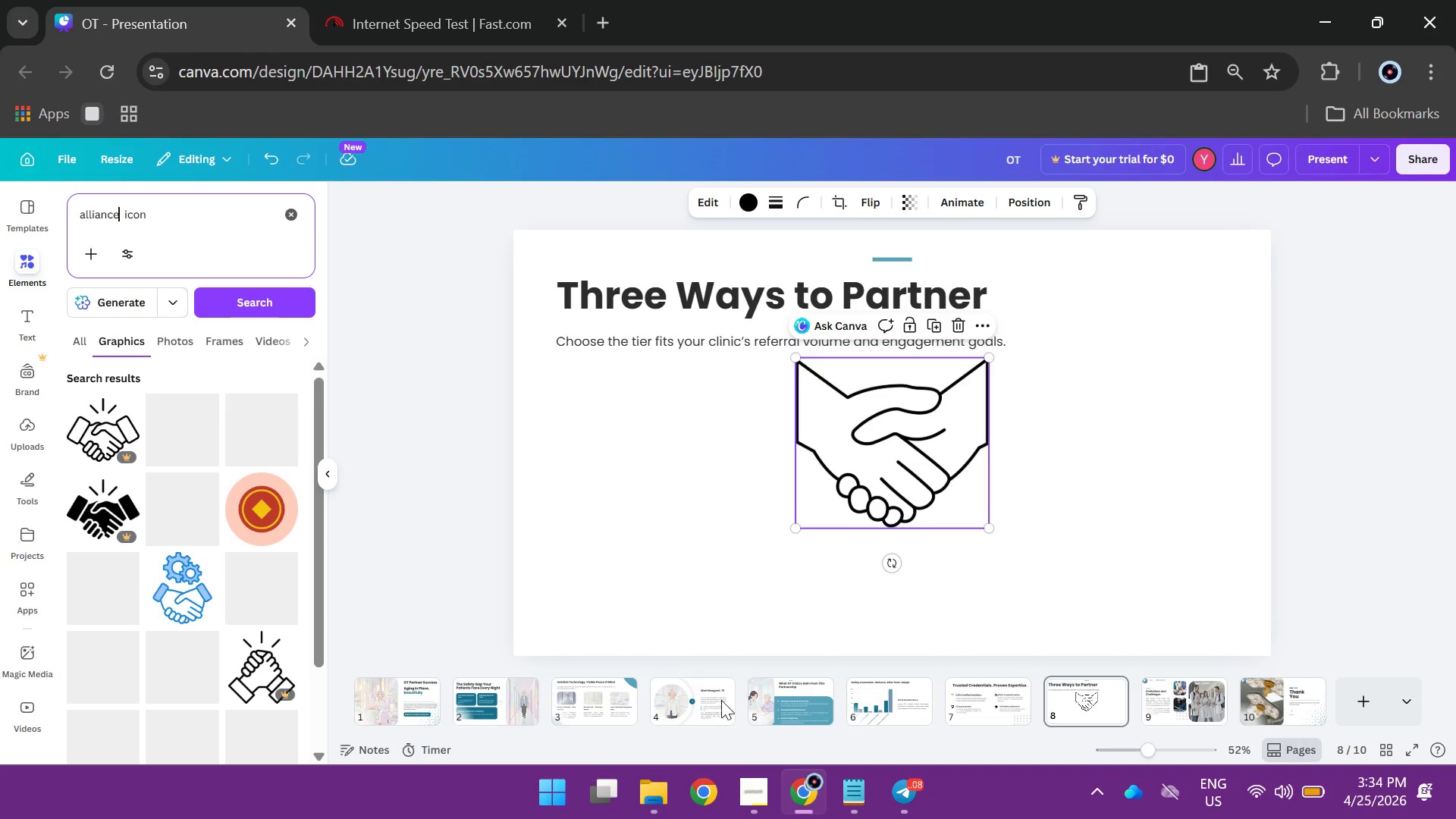 
mouse_move([736, 790])
 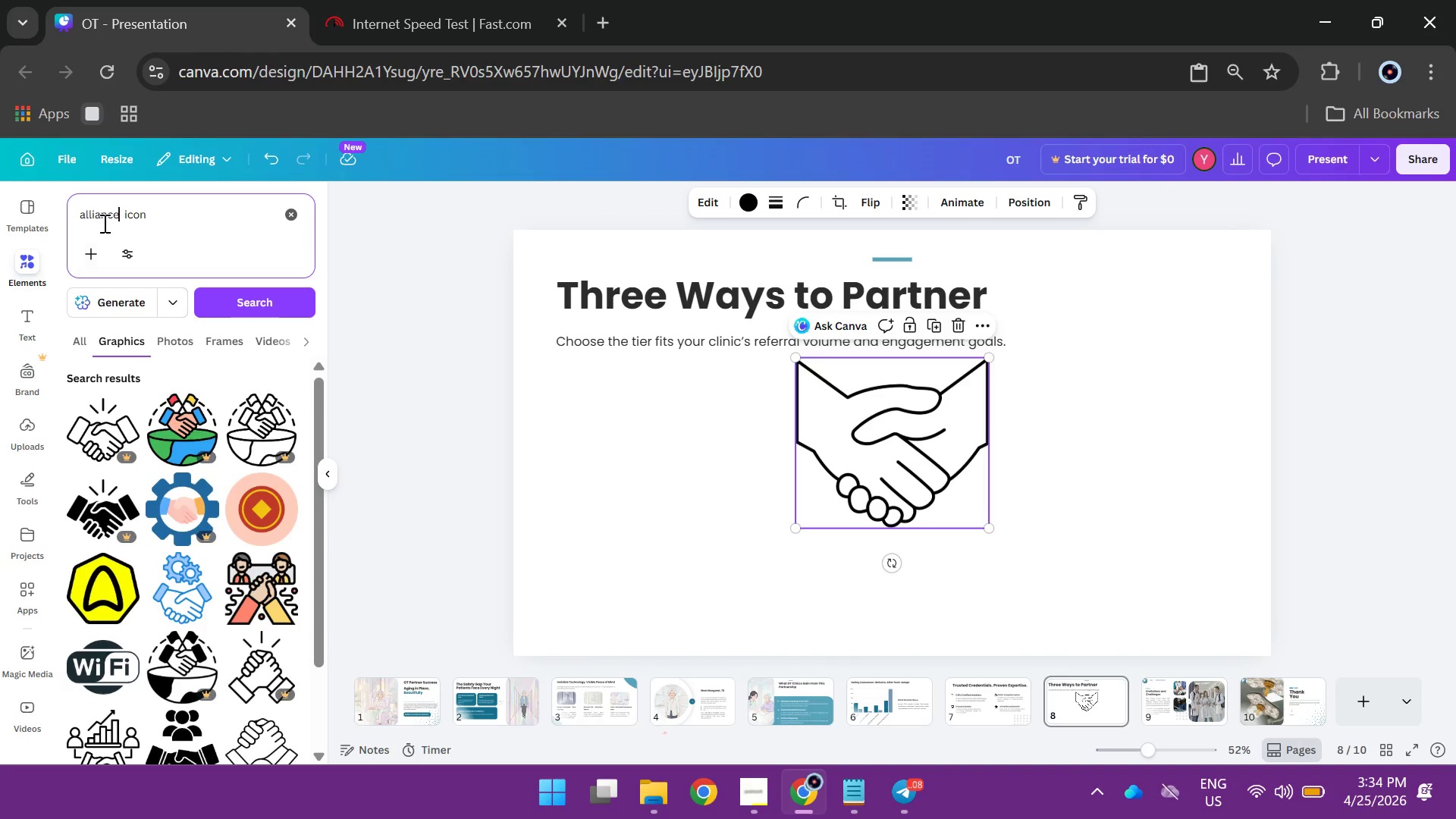 
hold_key(key=Backspace, duration=1.39)
 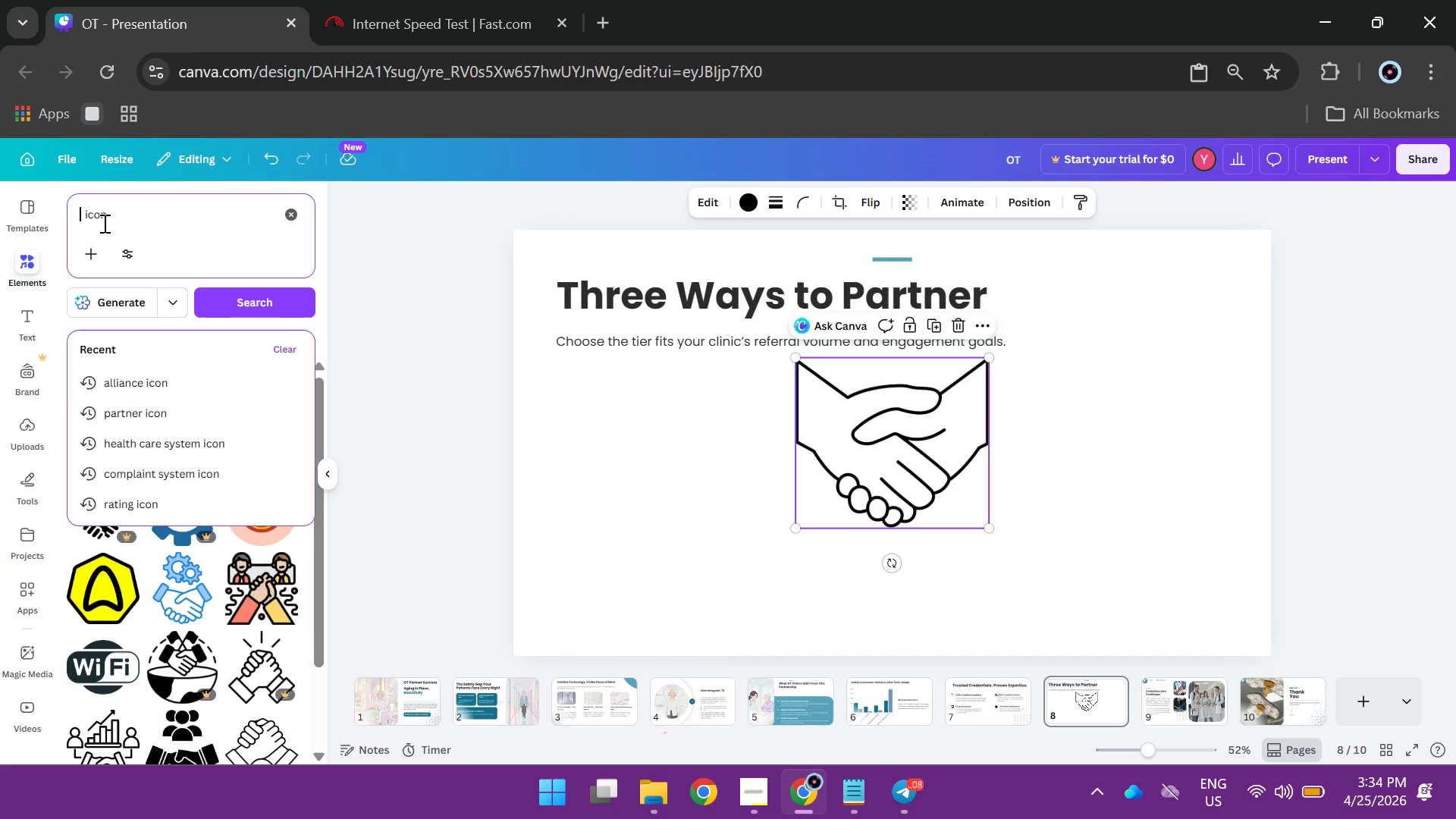 
key(Backspace)
type(link)
 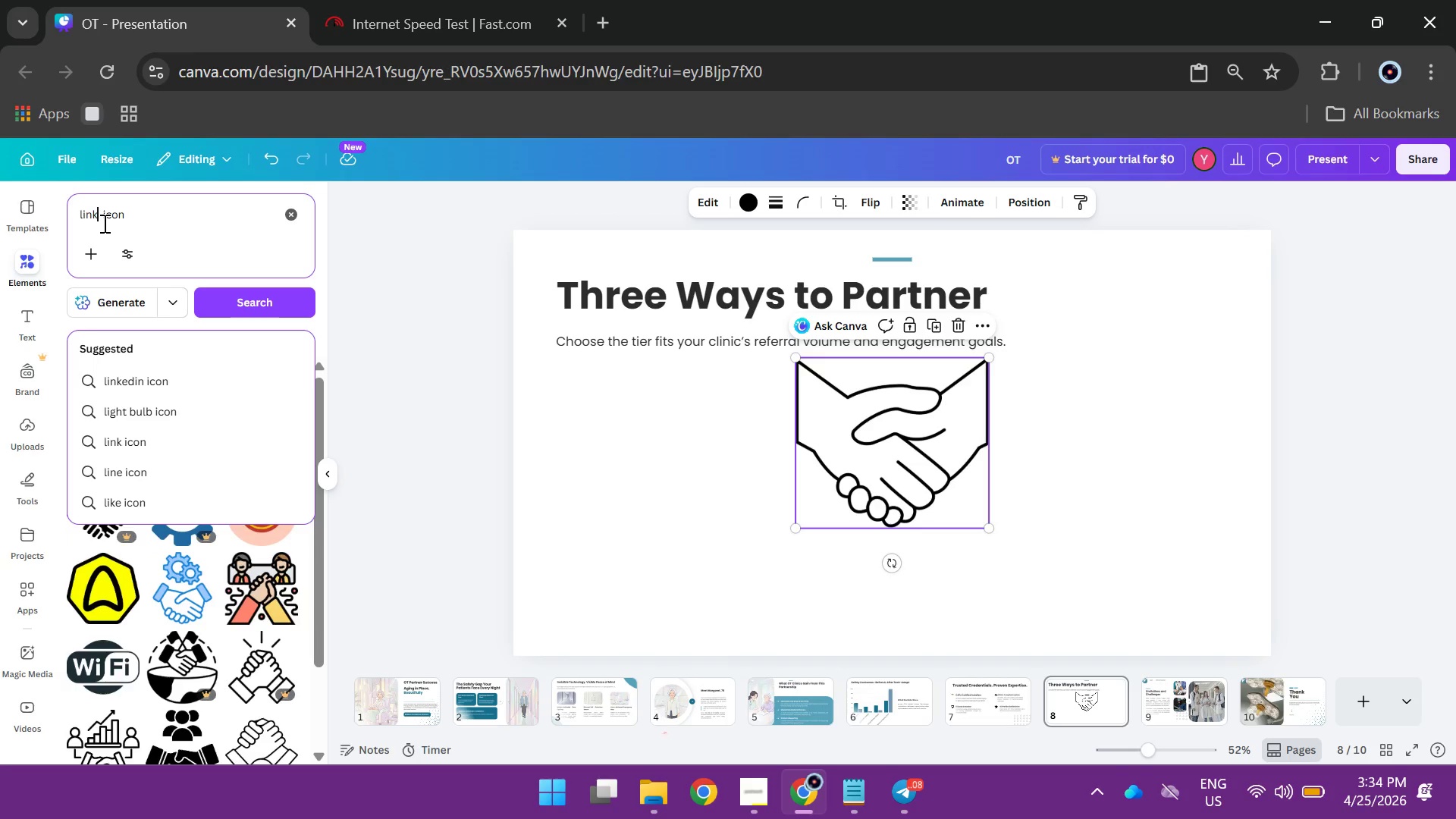 
key(Enter)
 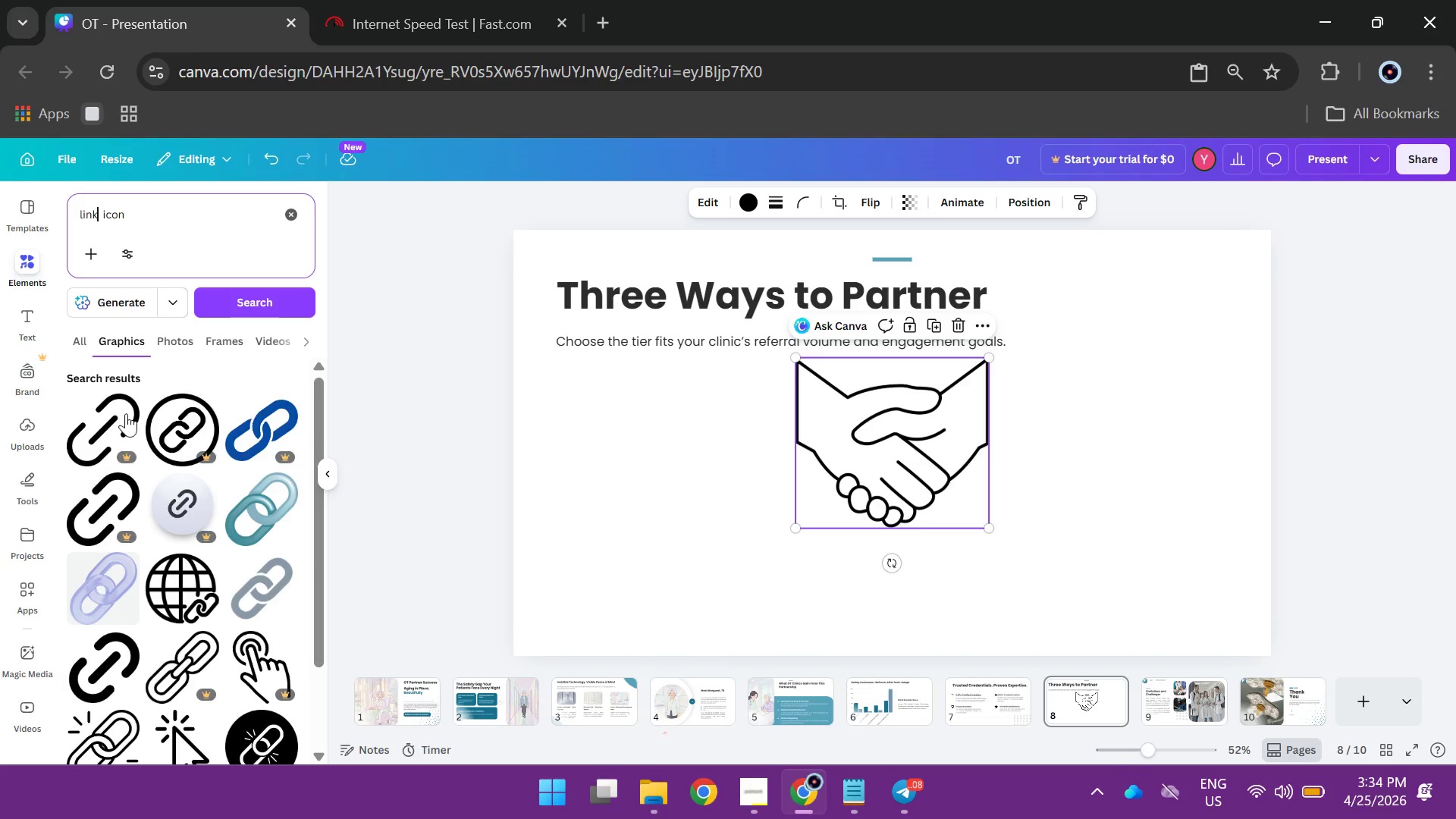 
wait(6.72)
 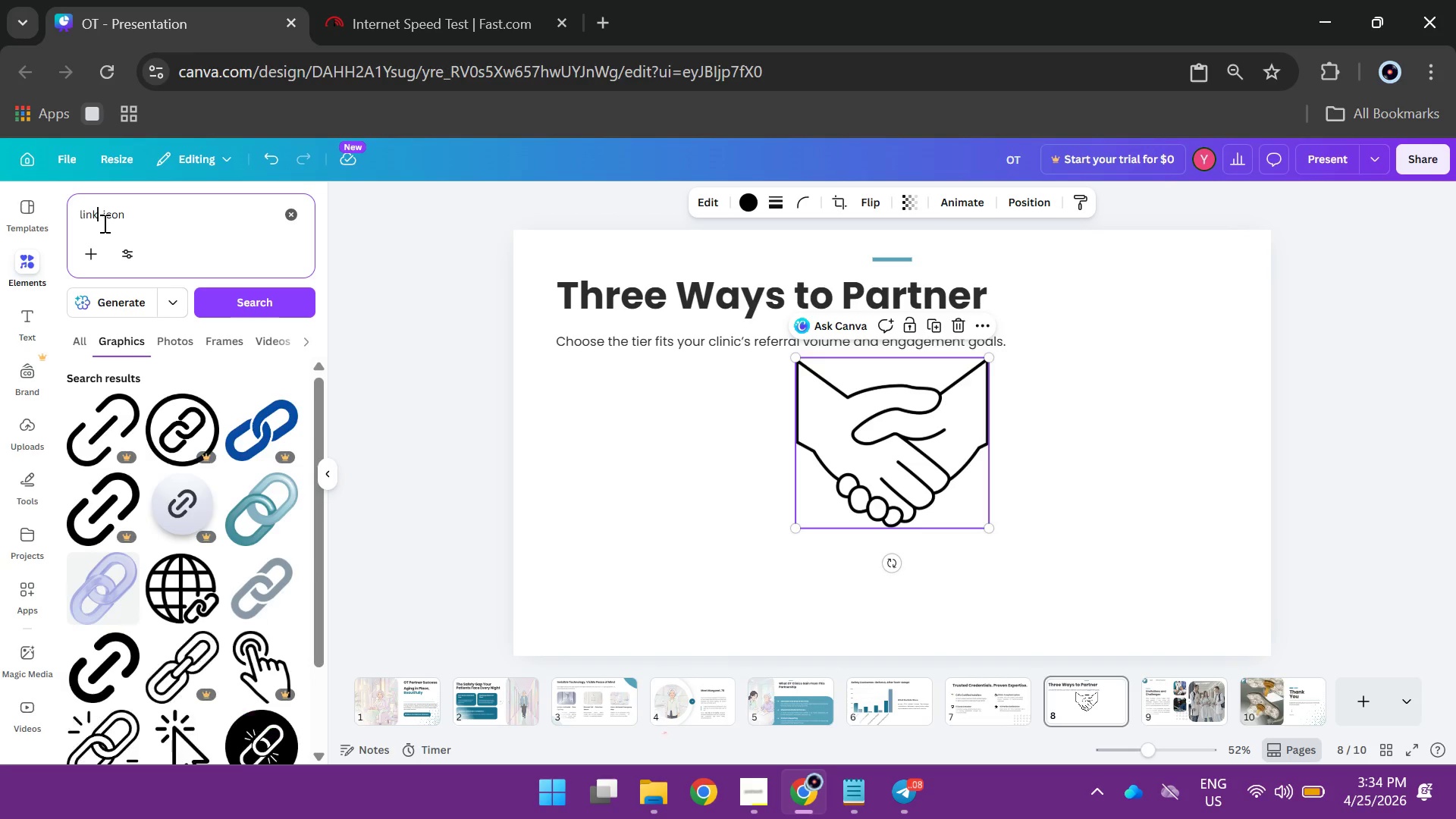 
left_click([249, 590])
 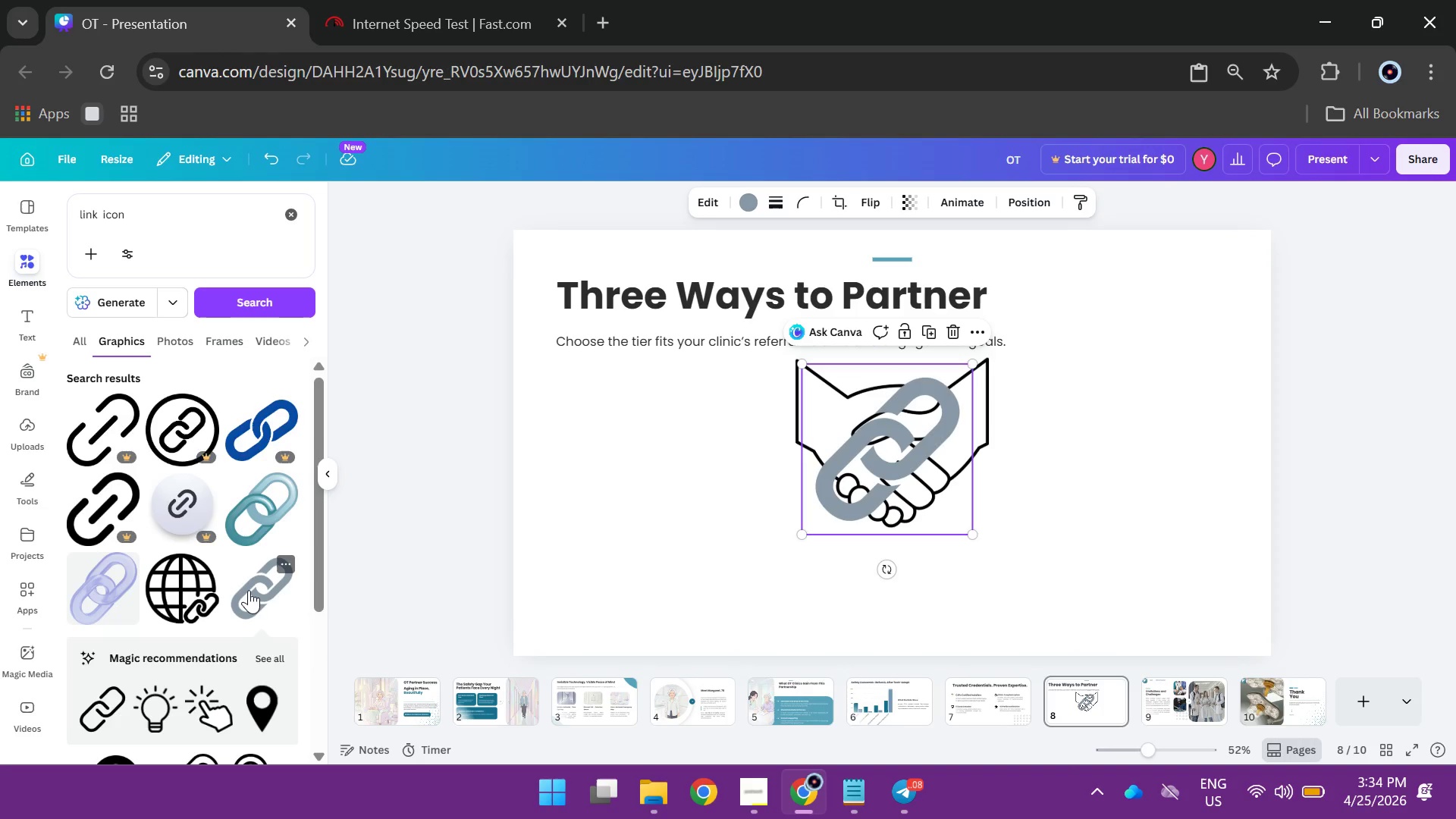 
wait(8.86)
 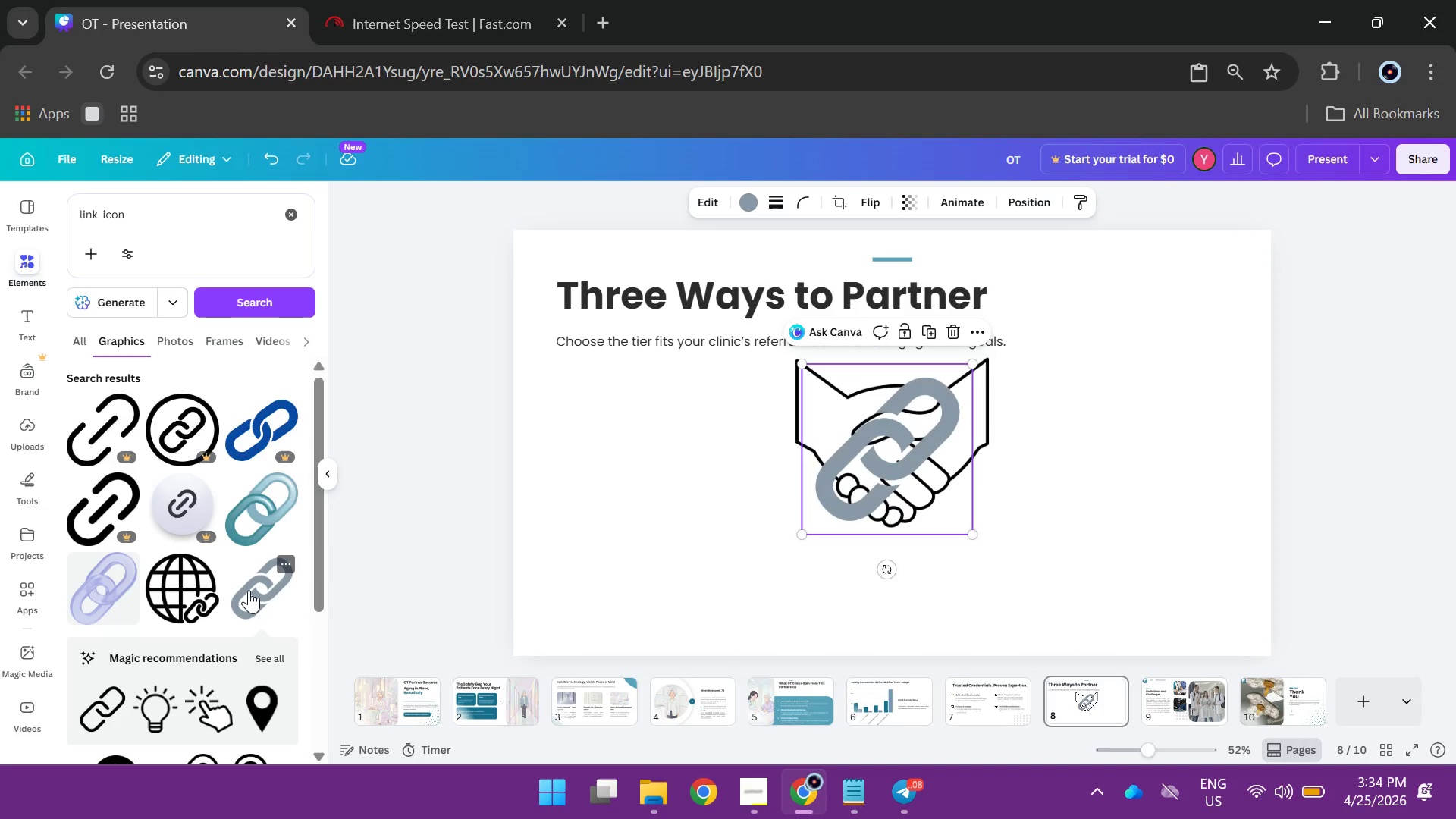 
left_click_drag(start_coordinate=[101, 215], to_coordinate=[67, 214])
 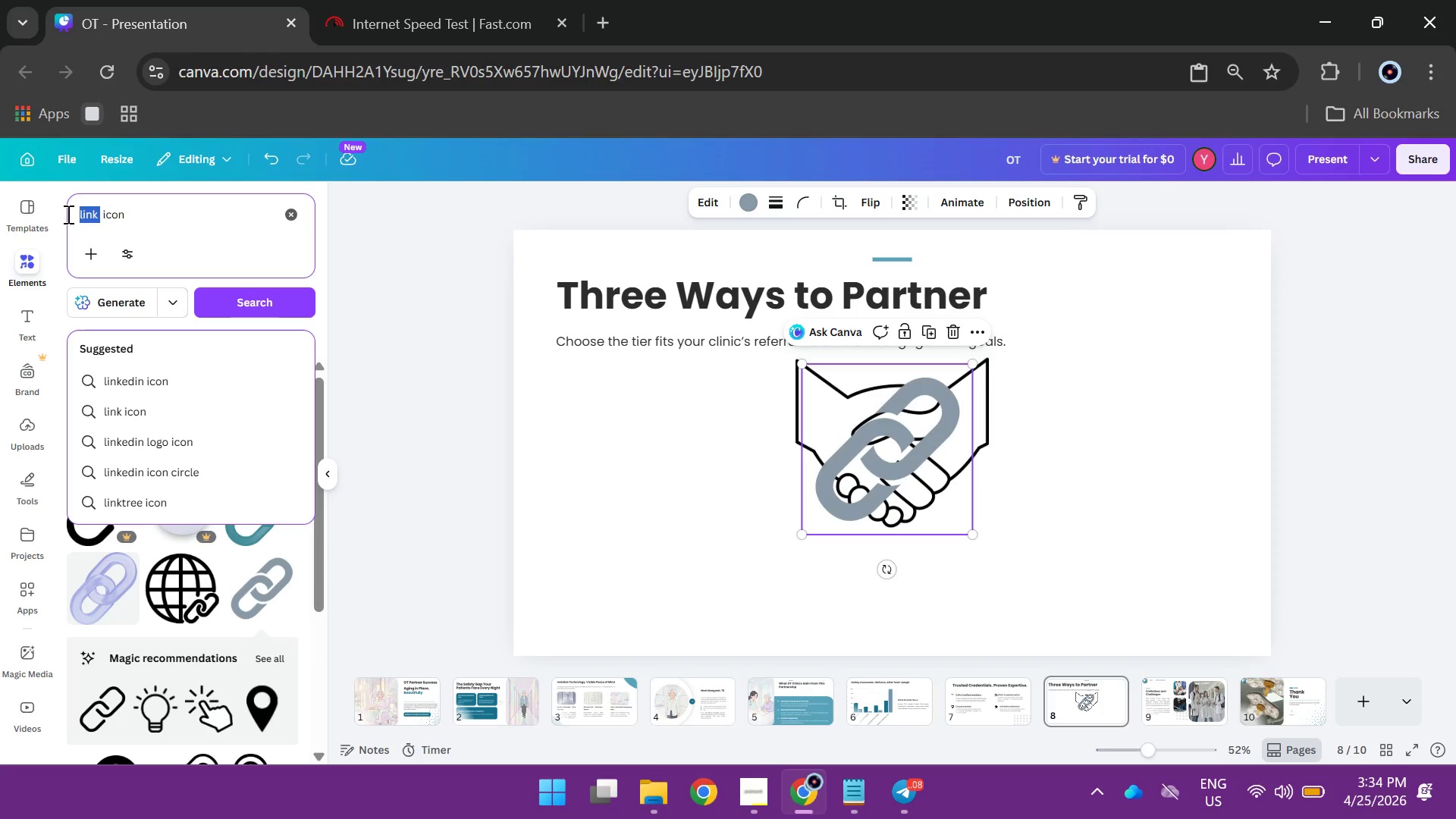 
type(signatue)
key(Backspace)
type(re partner )
 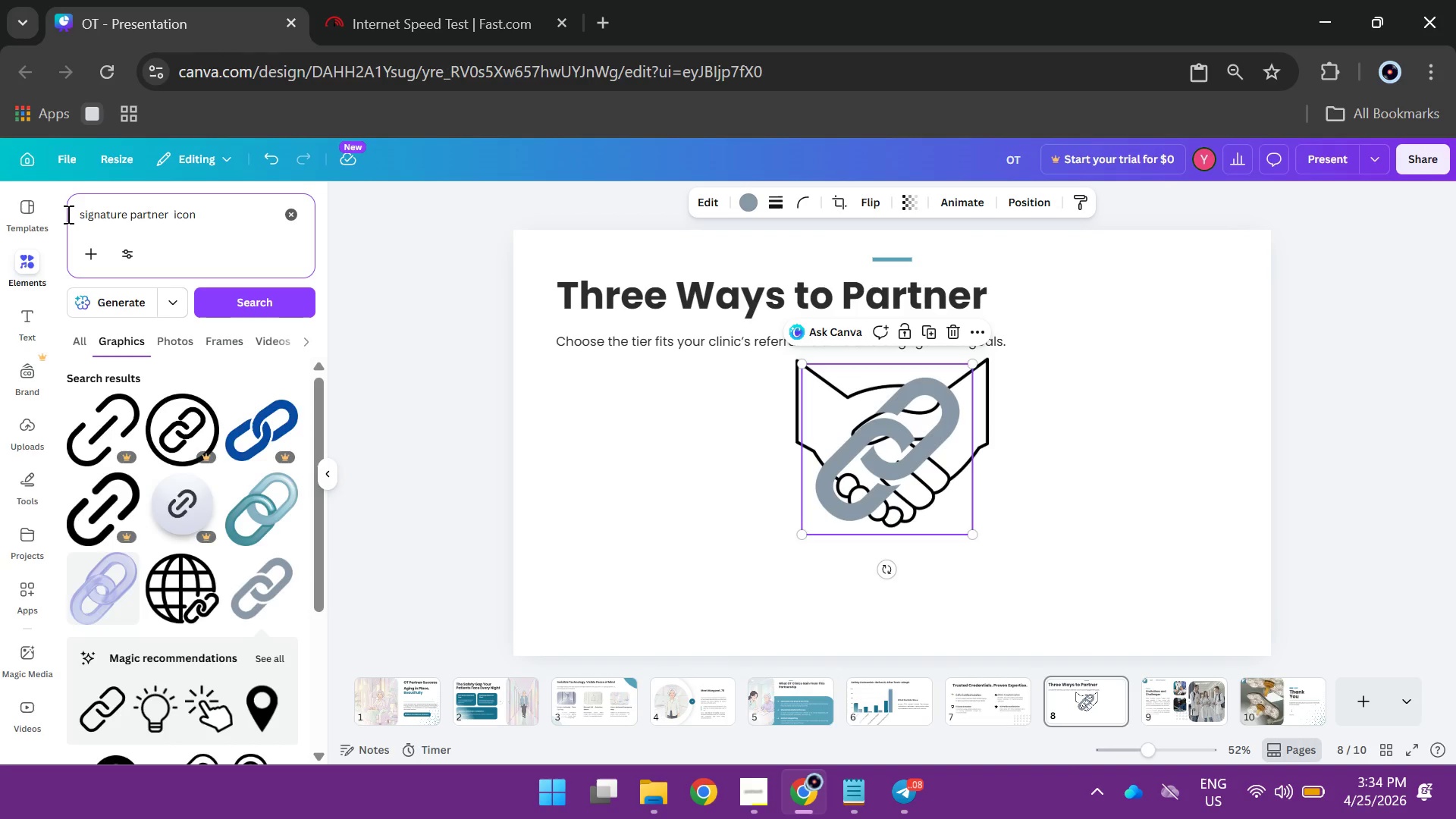 
key(Enter)
 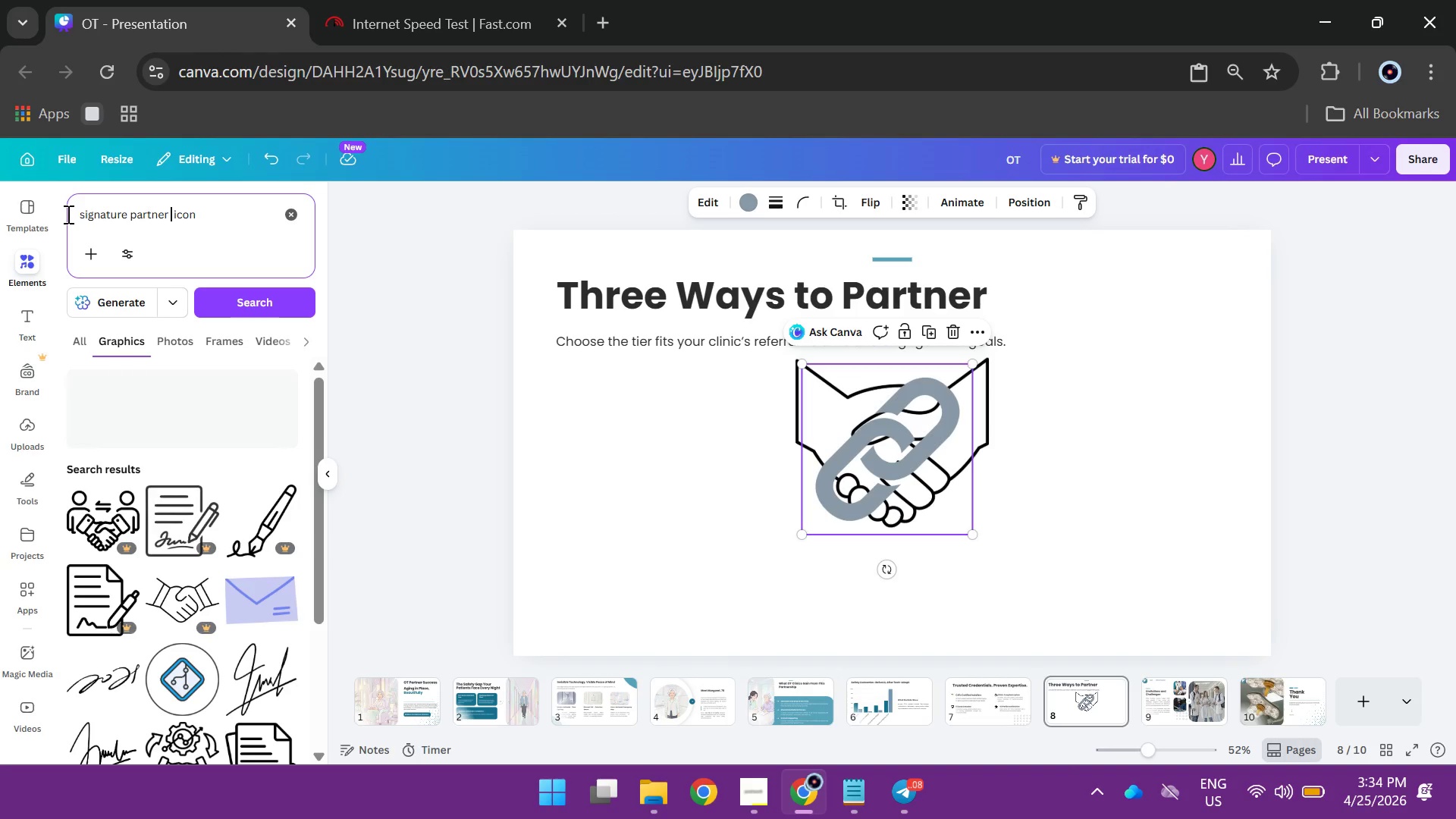 
wait(6.33)
 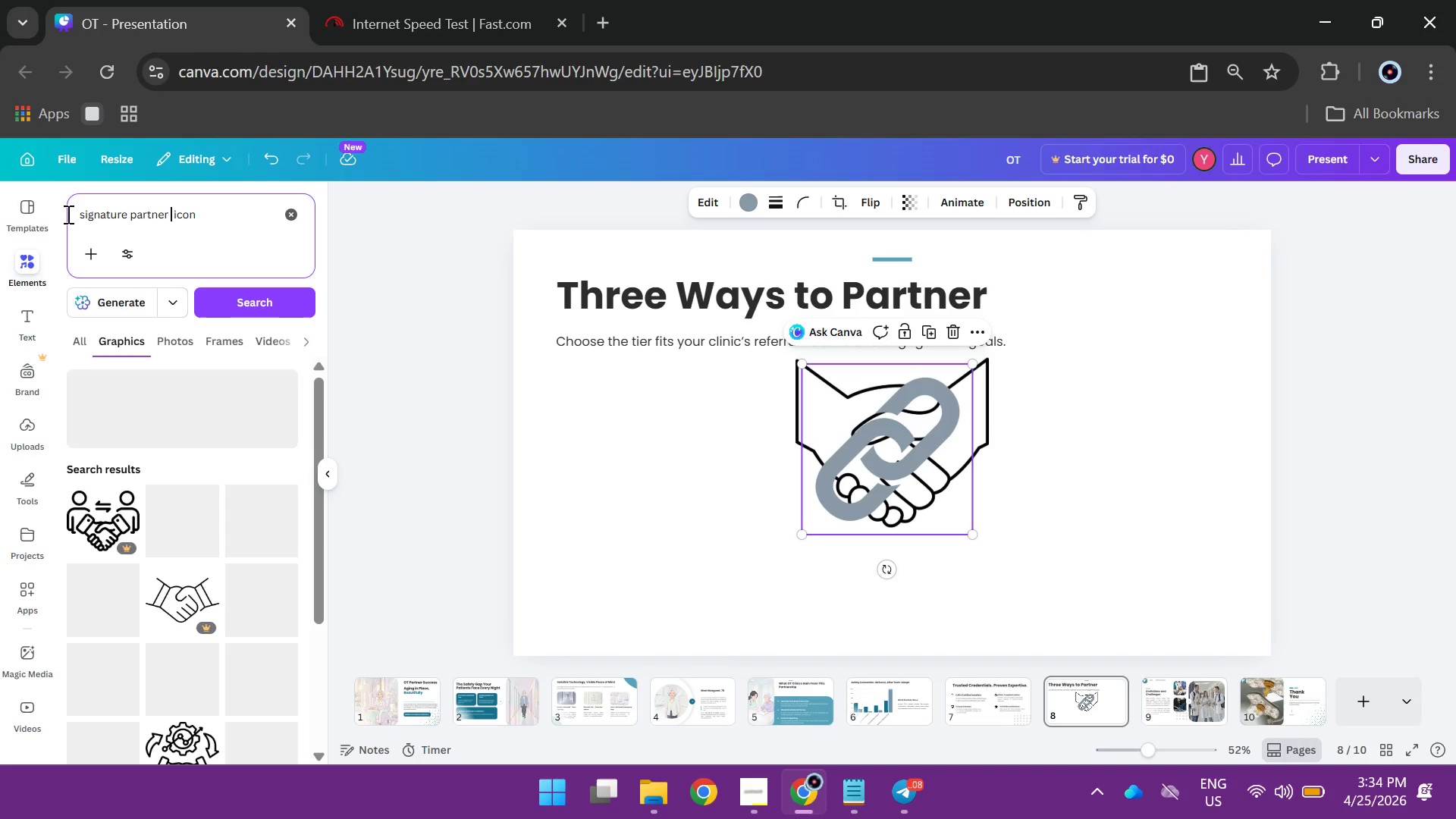 
scroll: coordinate [253, 682], scroll_direction: down, amount: 4.0
 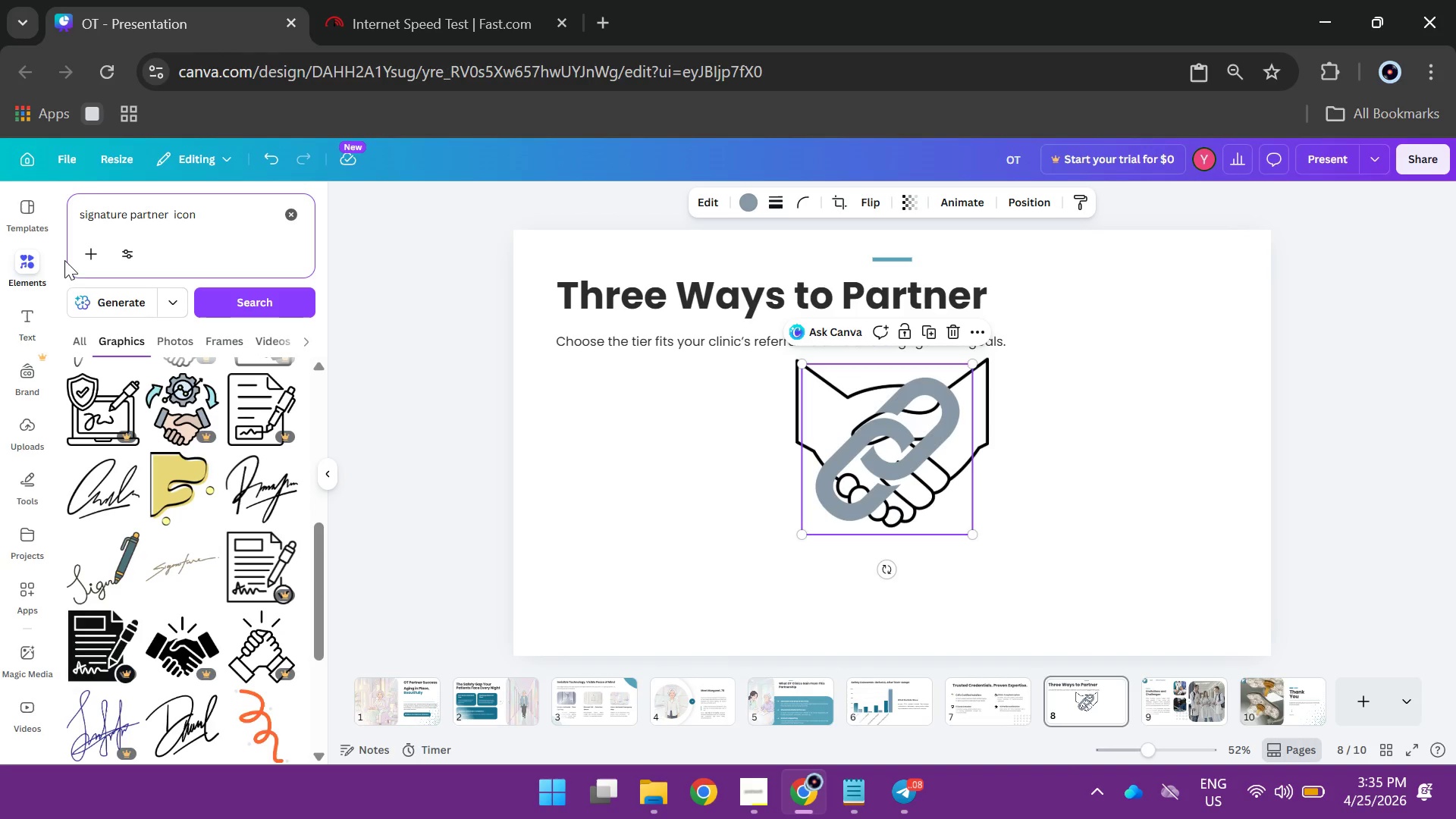 
wait(6.49)
 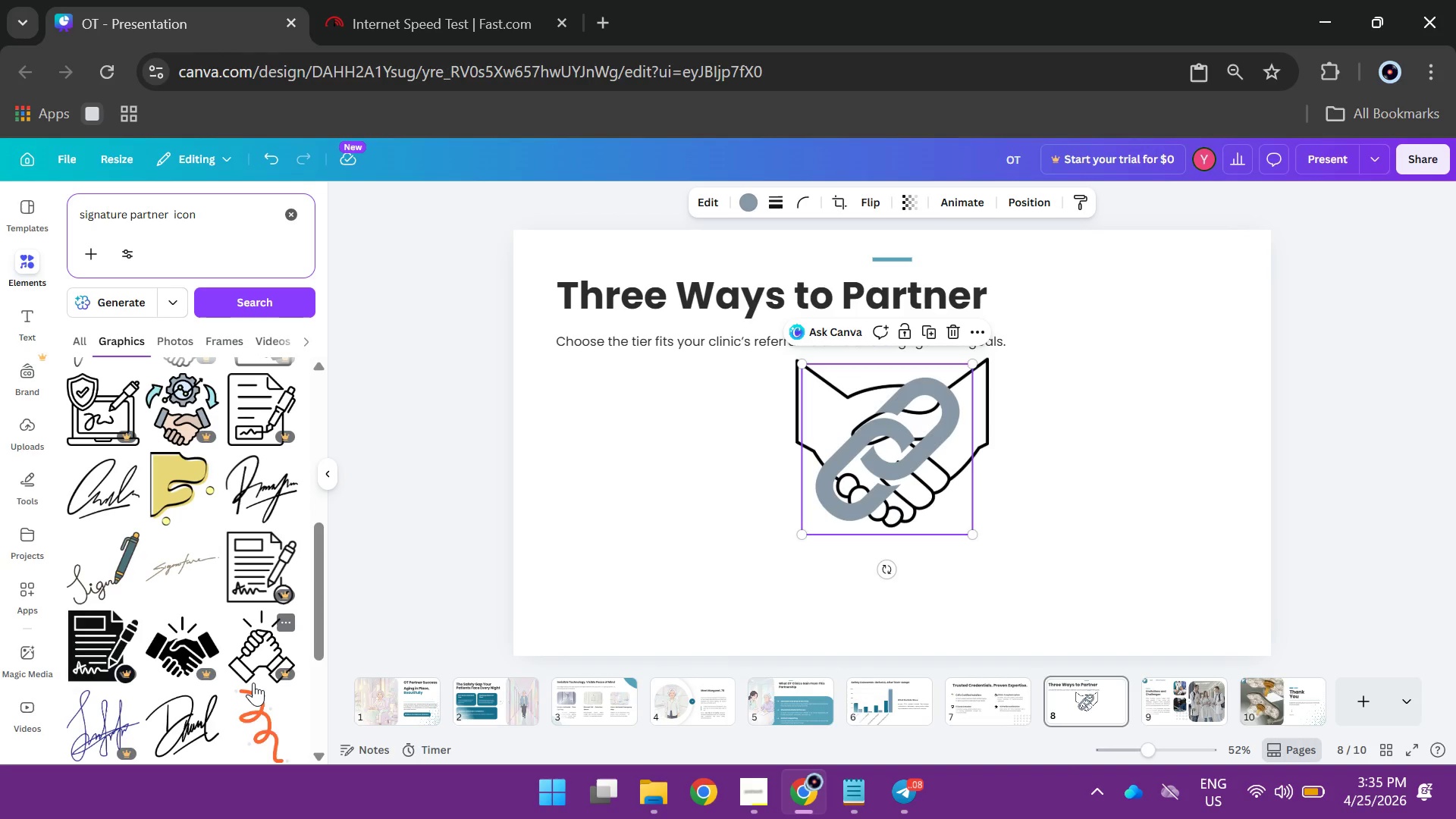 
left_click_drag(start_coordinate=[170, 214], to_coordinate=[76, 215])
 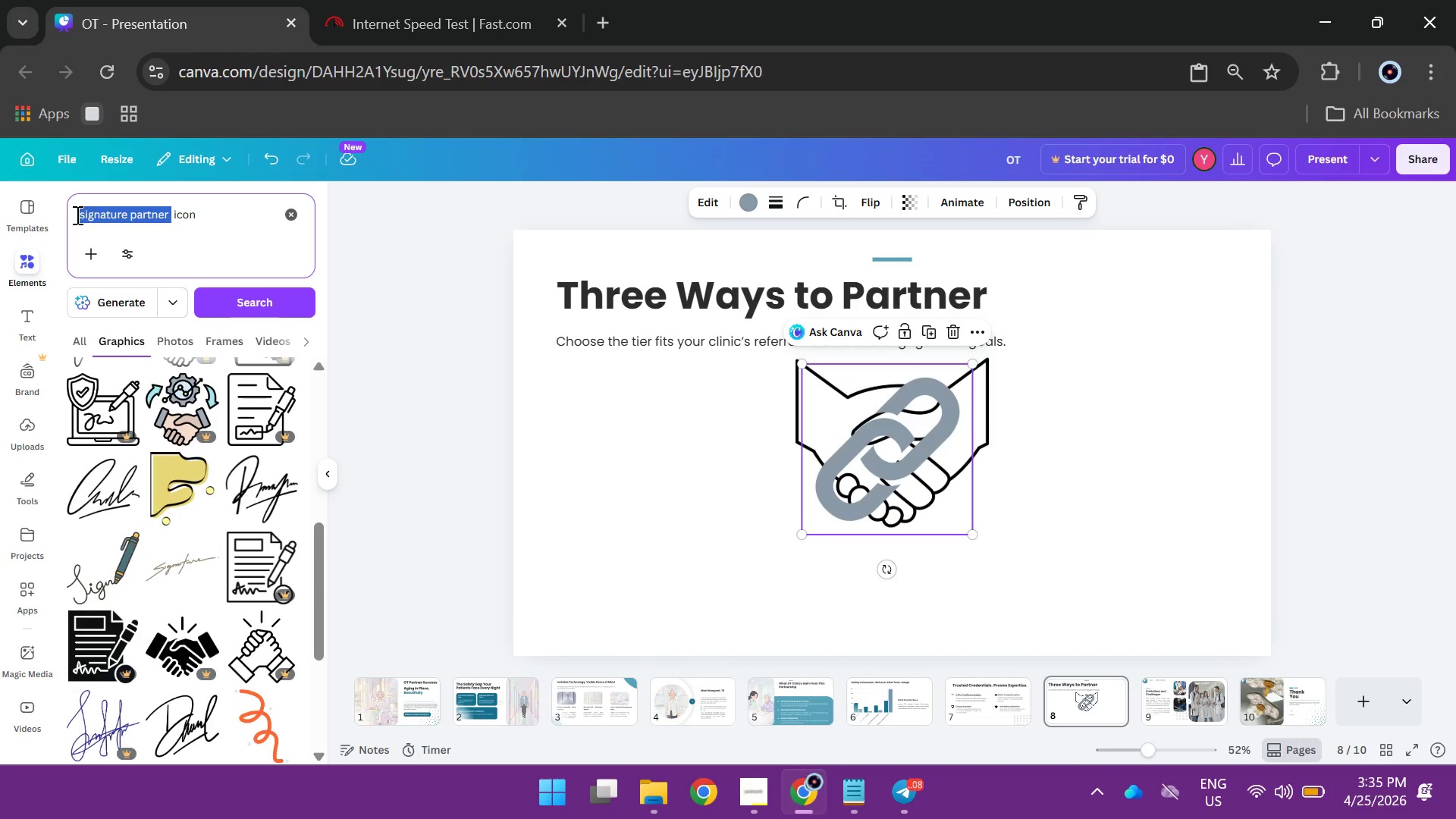 
type(diammond)
 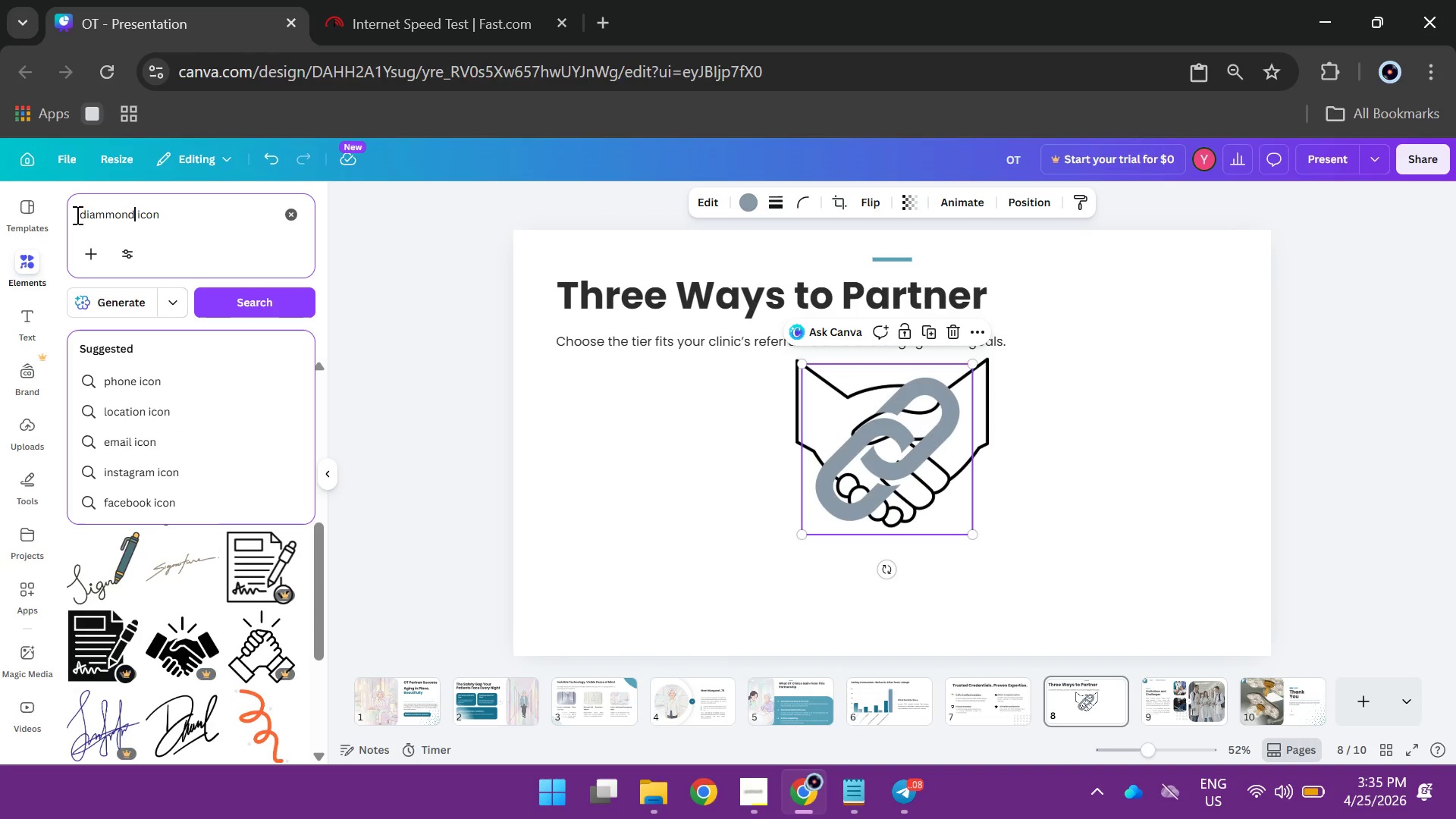 
key(ArrowLeft)
 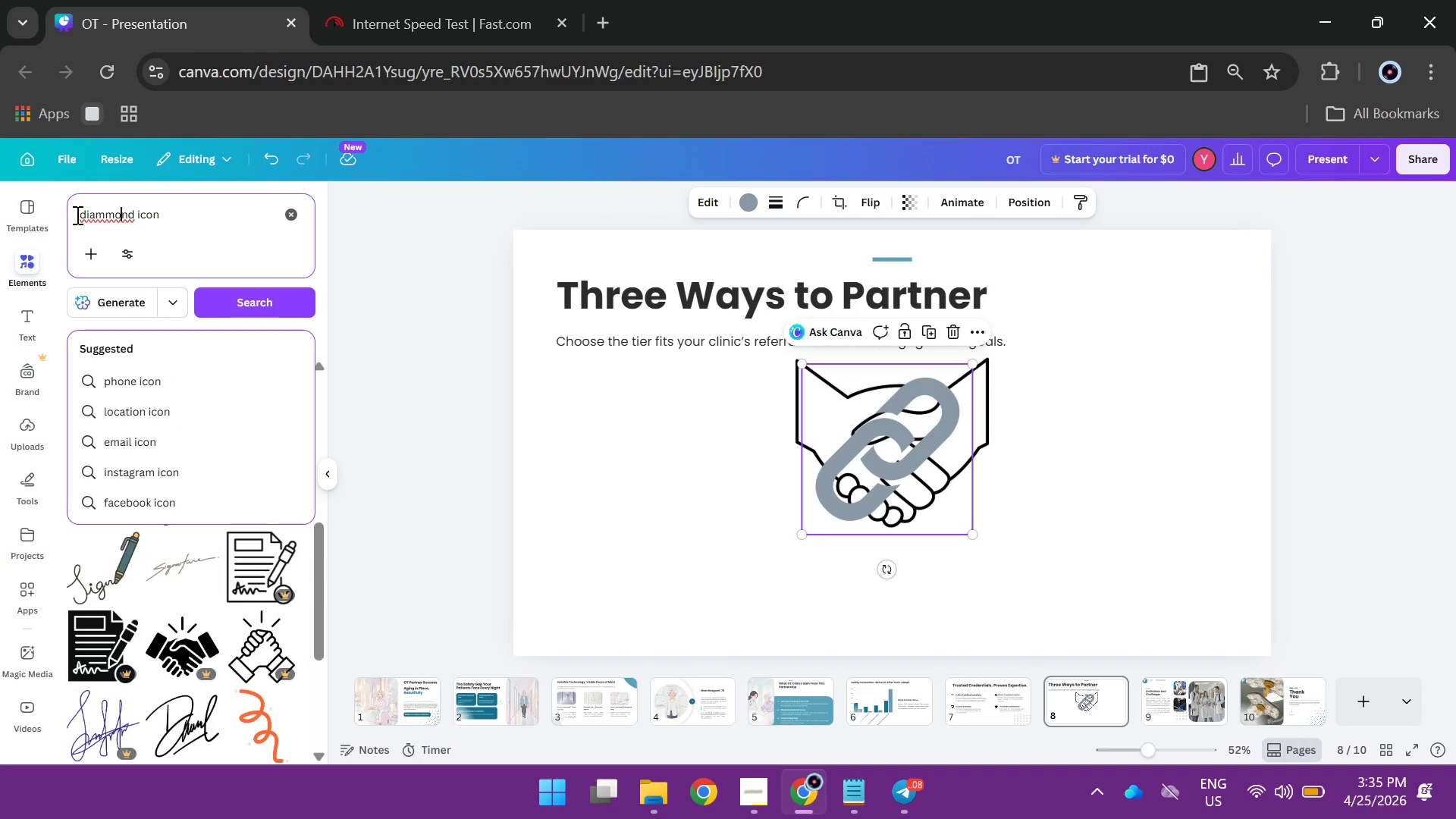 
key(ArrowLeft)
 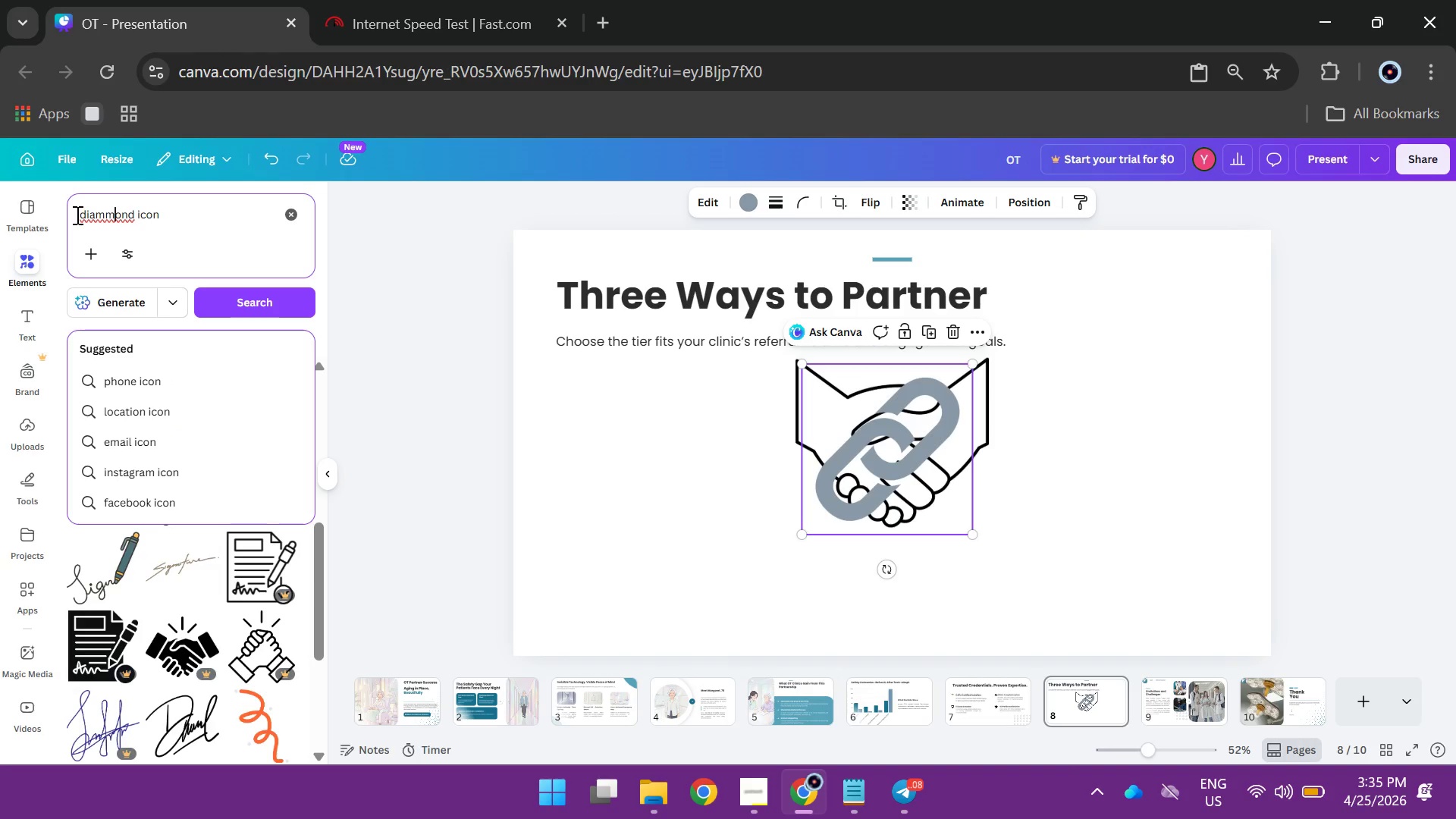 
key(ArrowLeft)
 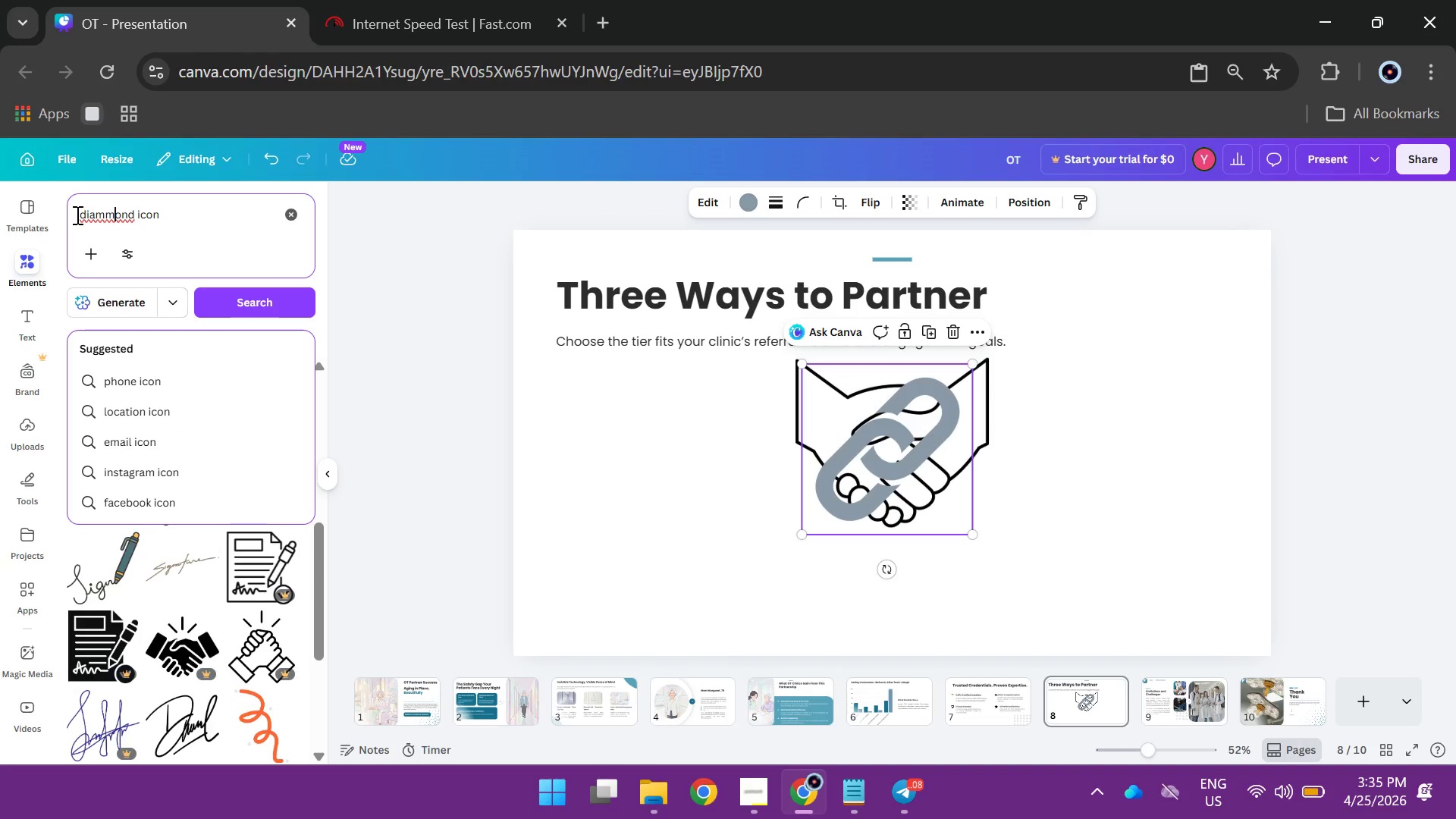 
key(Backspace)
 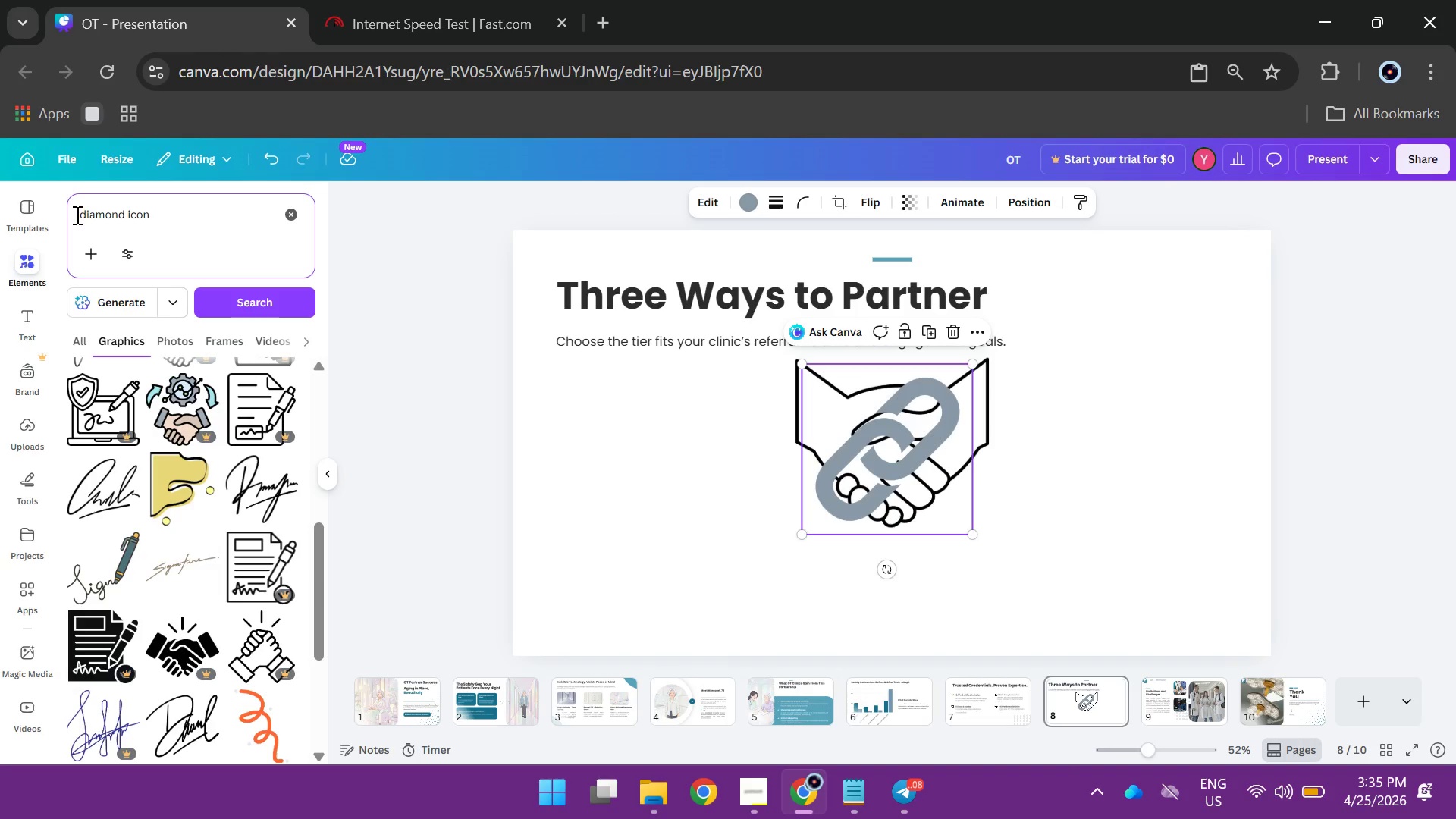 
key(Enter)
 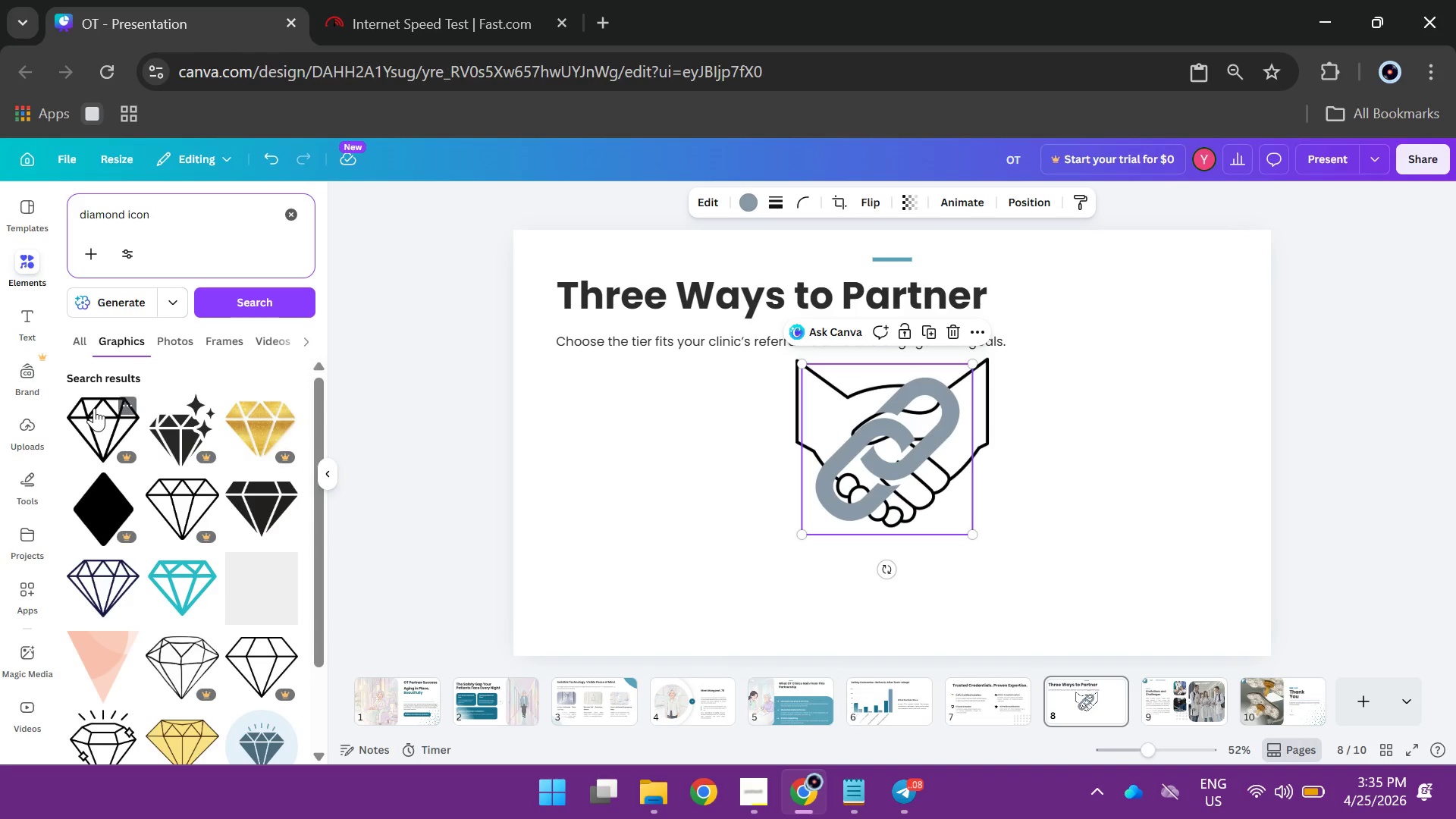 
left_click([255, 503])
 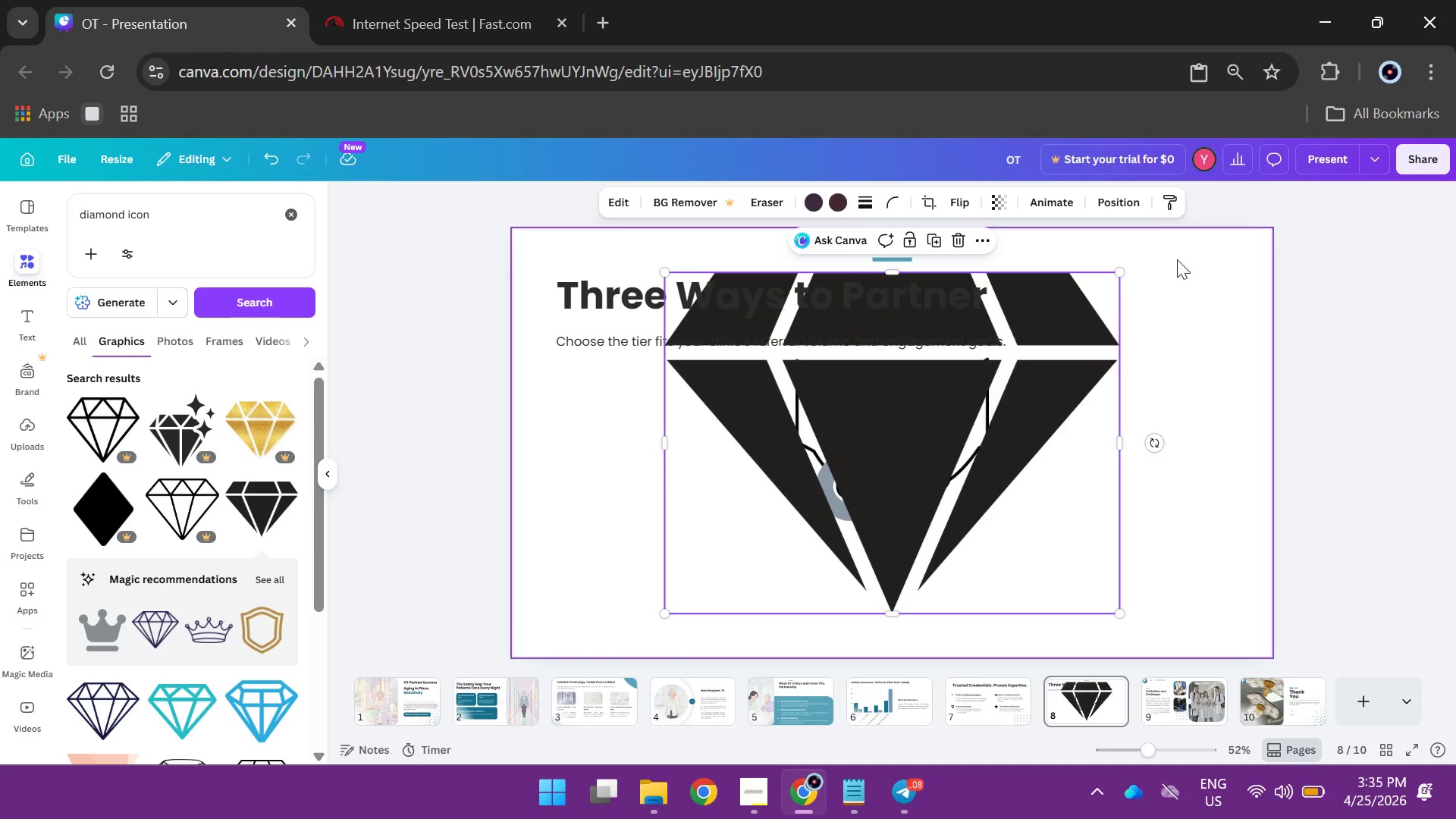 
left_click_drag(start_coordinate=[1122, 274], to_coordinate=[808, 534])
 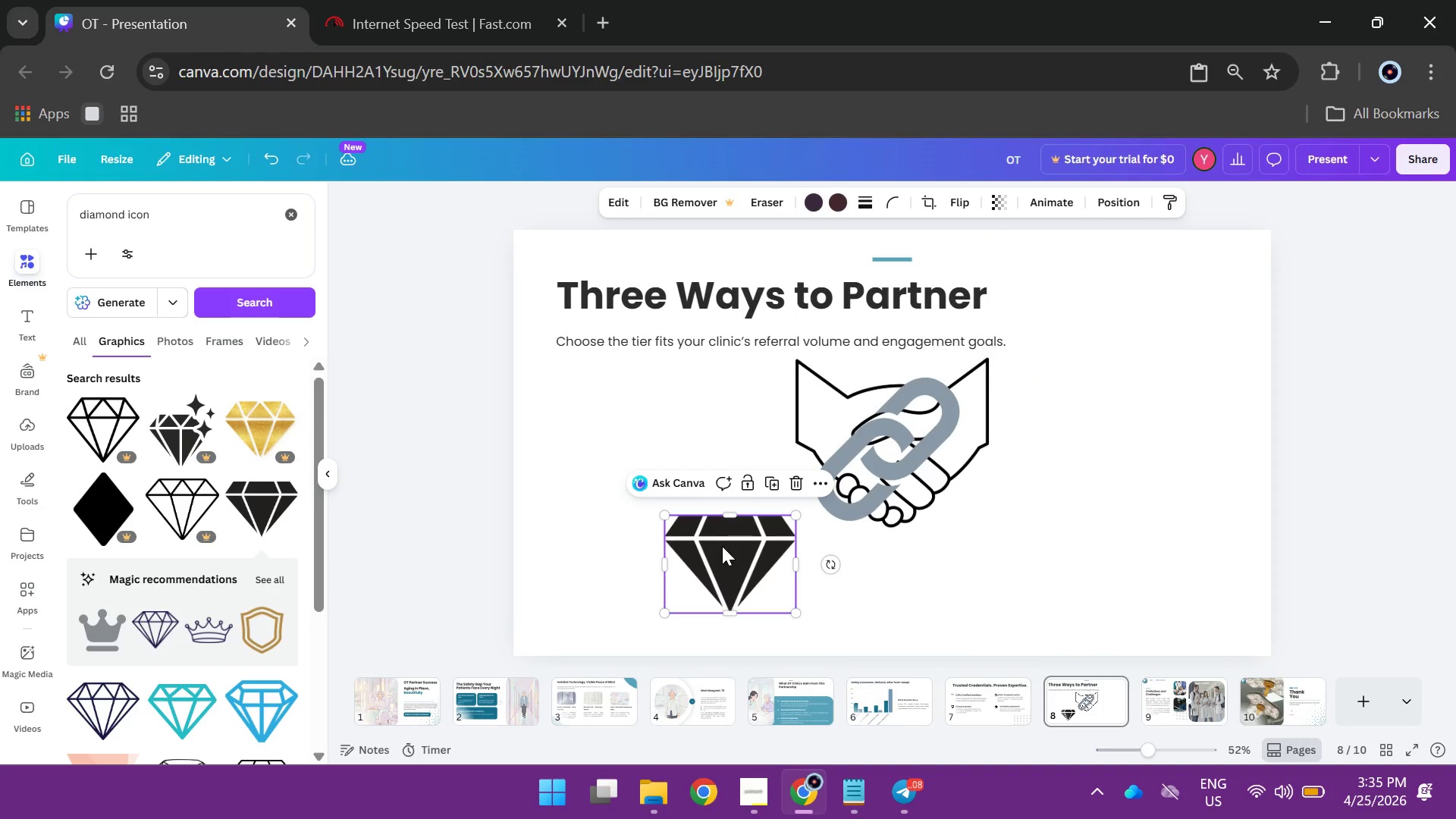 
left_click_drag(start_coordinate=[722, 547], to_coordinate=[1146, 426])
 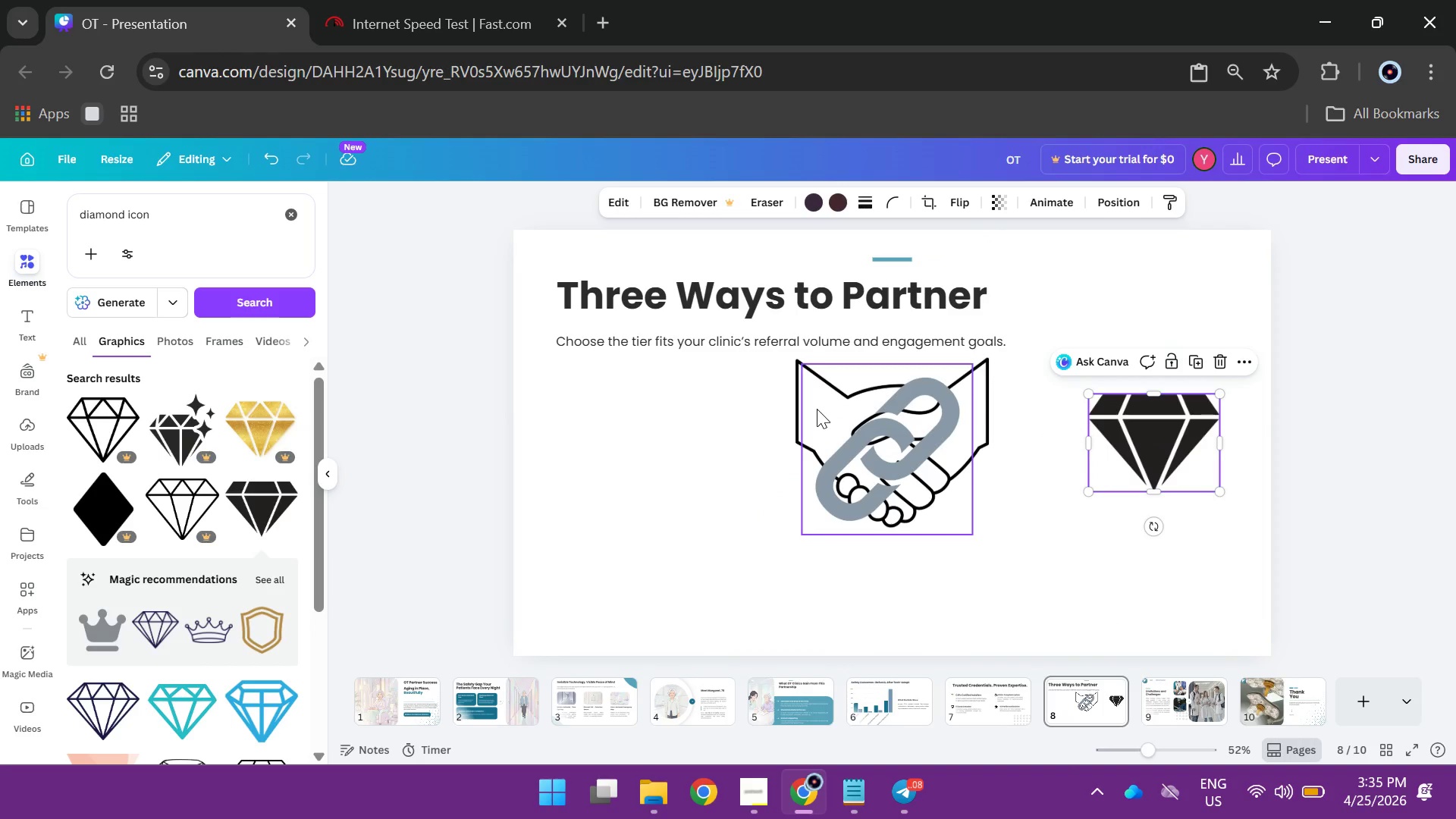 
left_click_drag(start_coordinate=[813, 408], to_coordinate=[953, 407])
 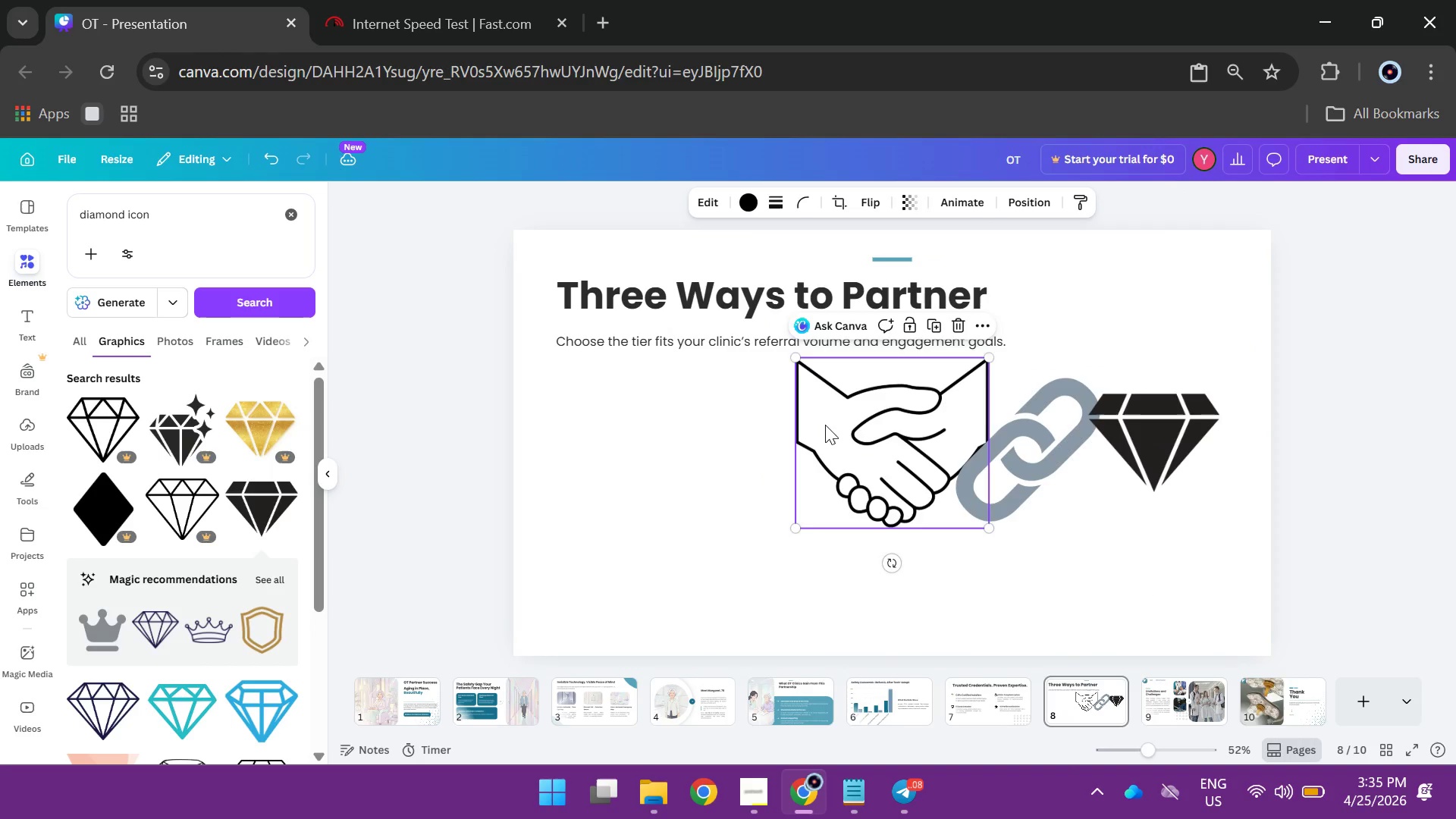 
left_click_drag(start_coordinate=[826, 425], to_coordinate=[629, 425])
 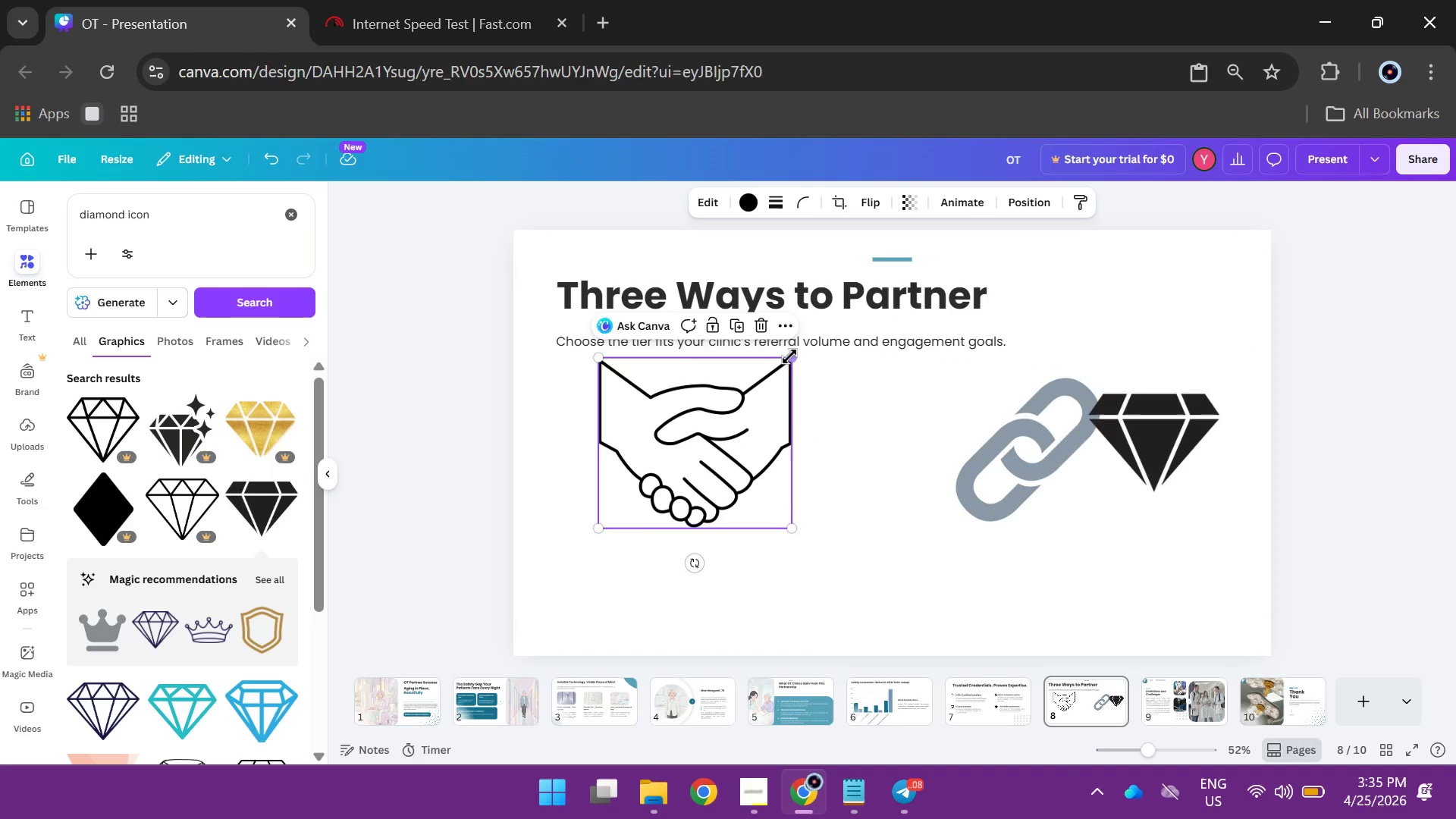 
left_click_drag(start_coordinate=[789, 356], to_coordinate=[698, 438])
 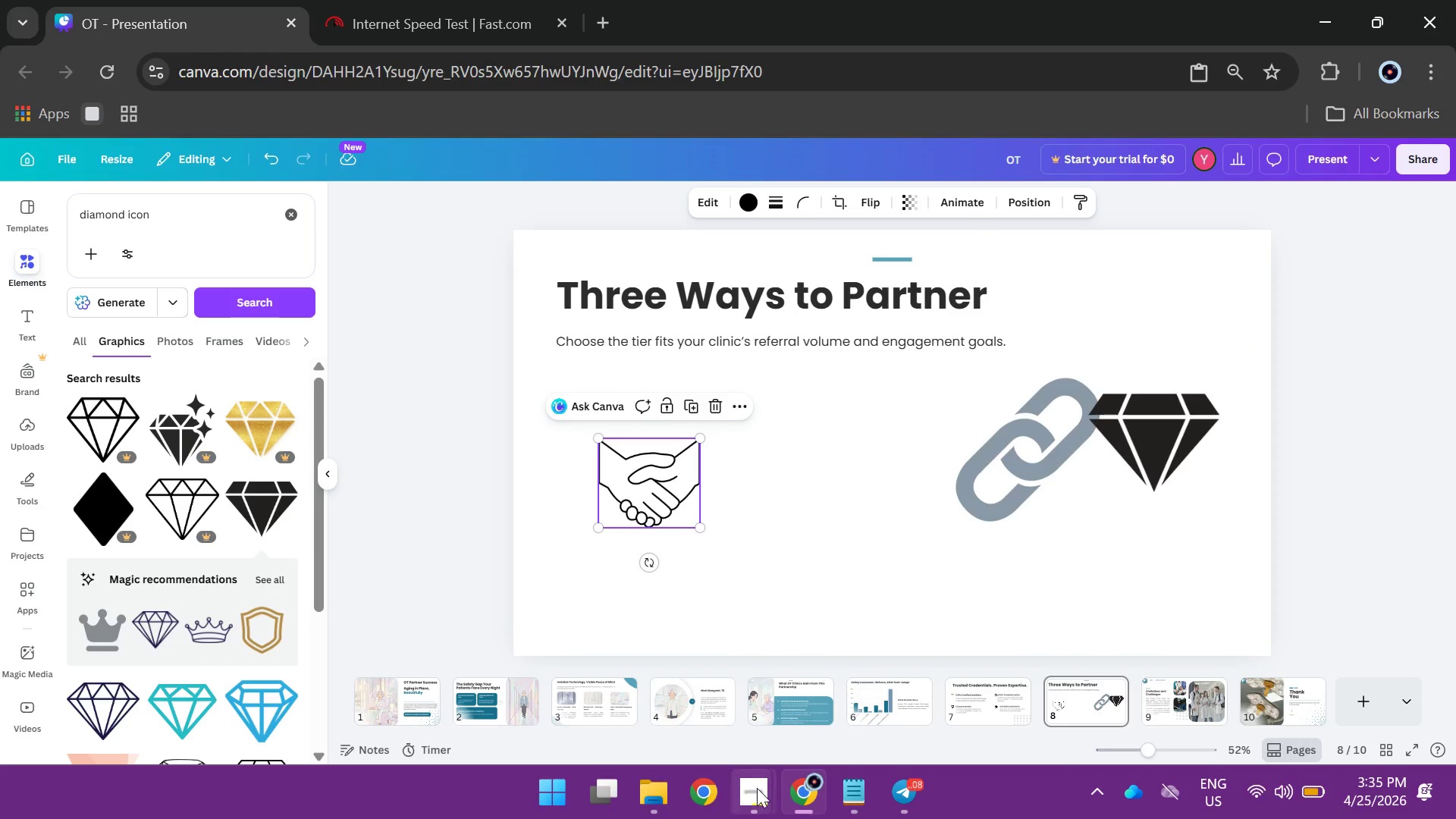 
left_click([757, 791])
 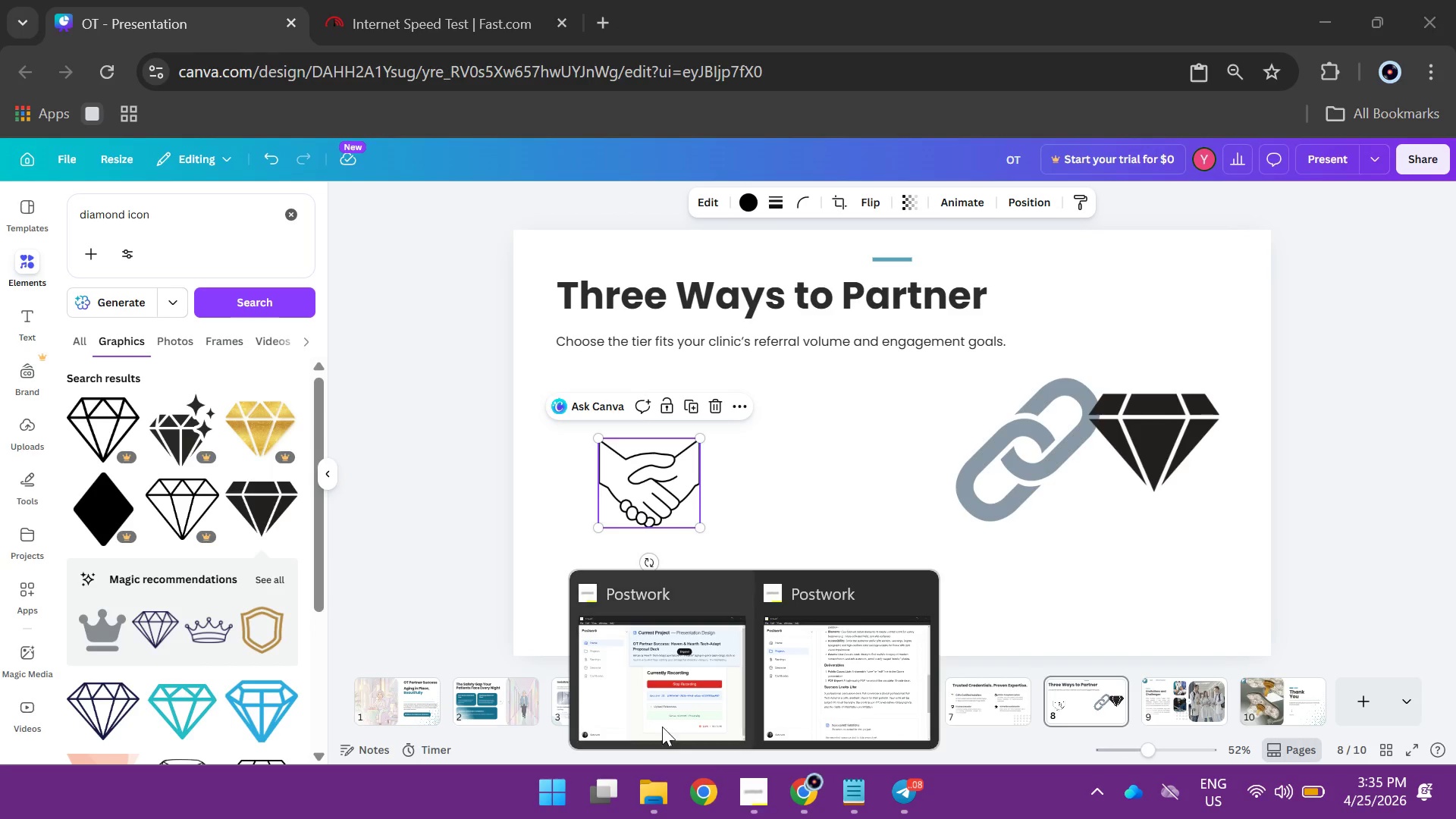 
left_click([654, 717])